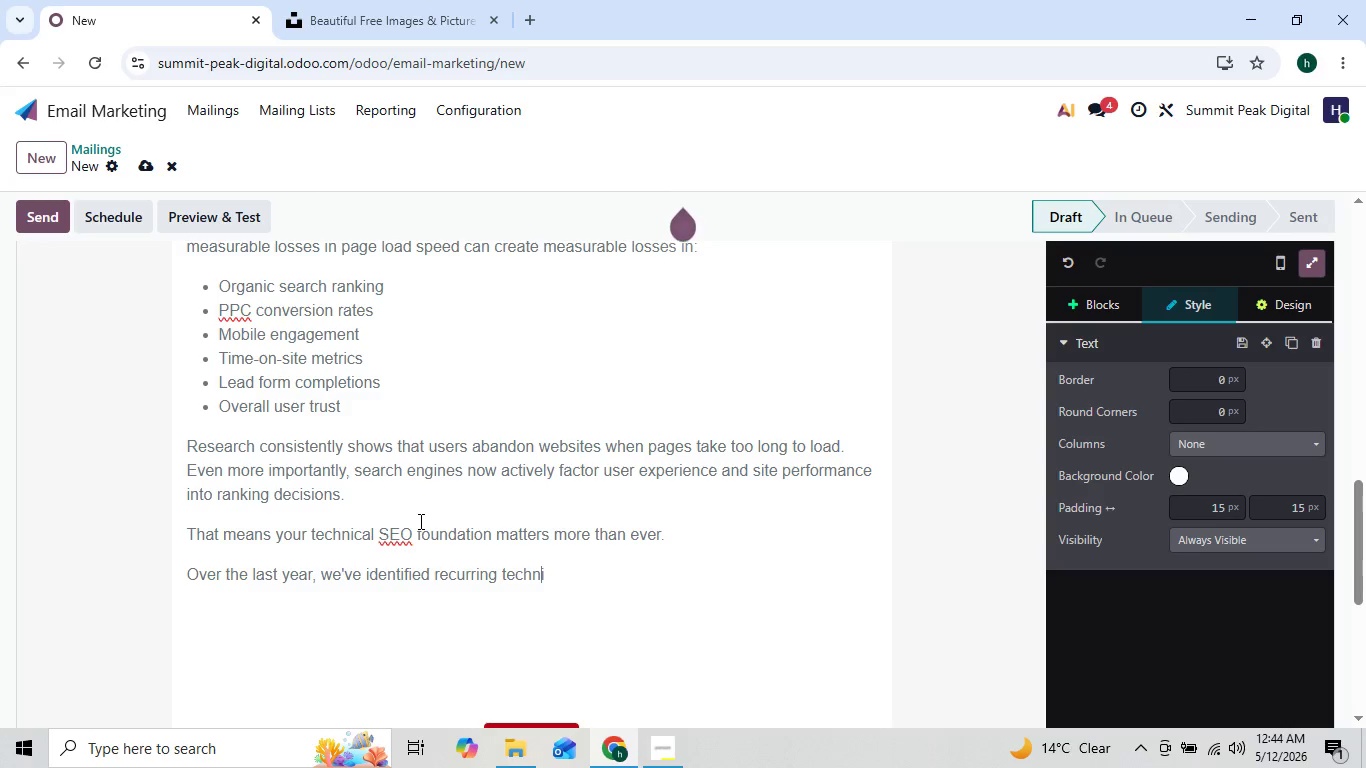 
key(ArrowRight)
 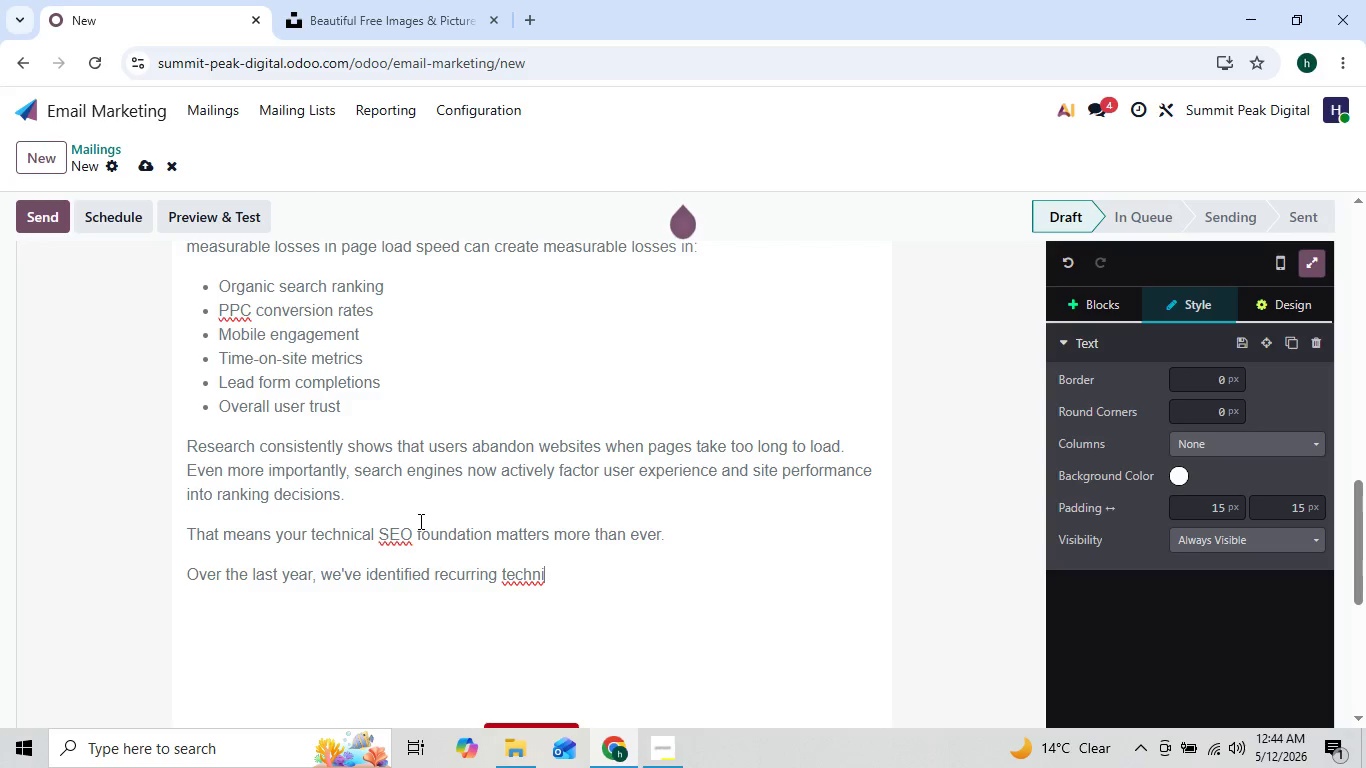 
type(cal problems)
 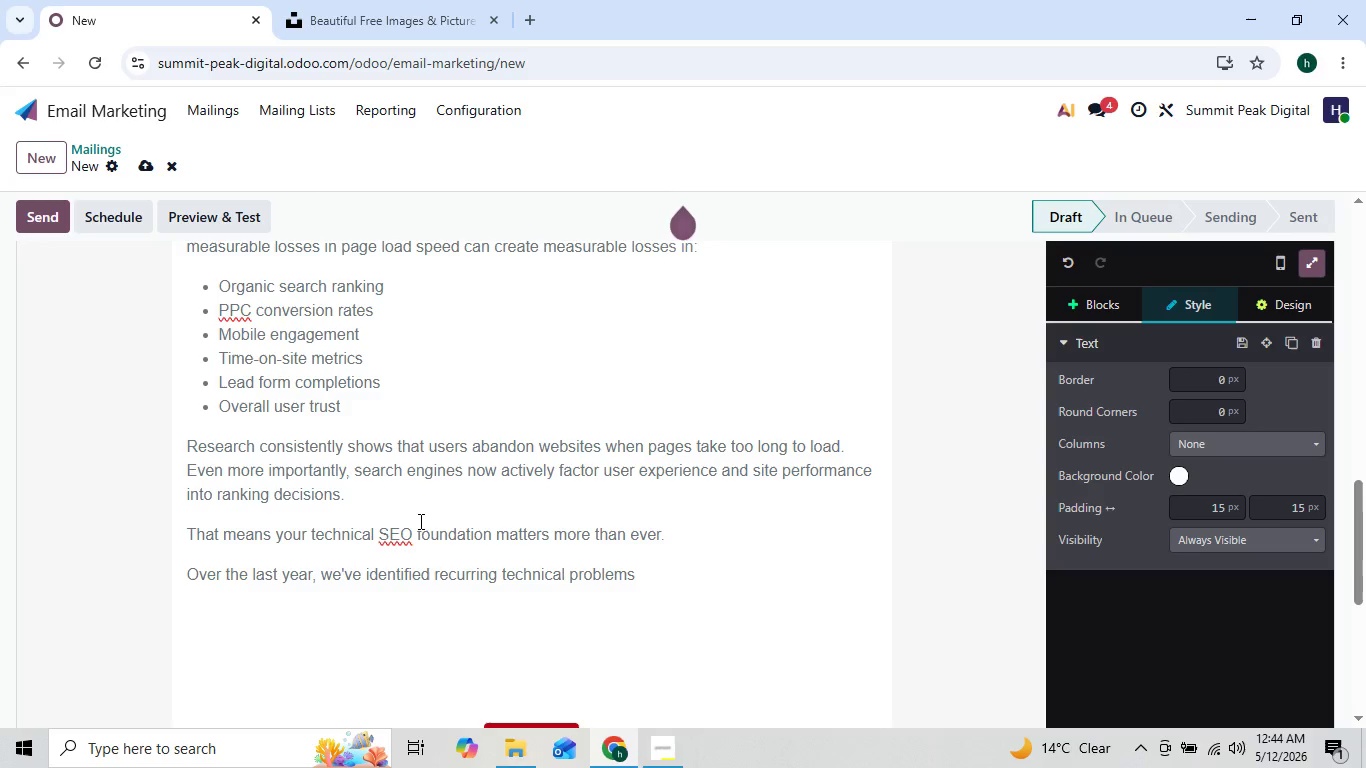 
key(ArrowLeft)
 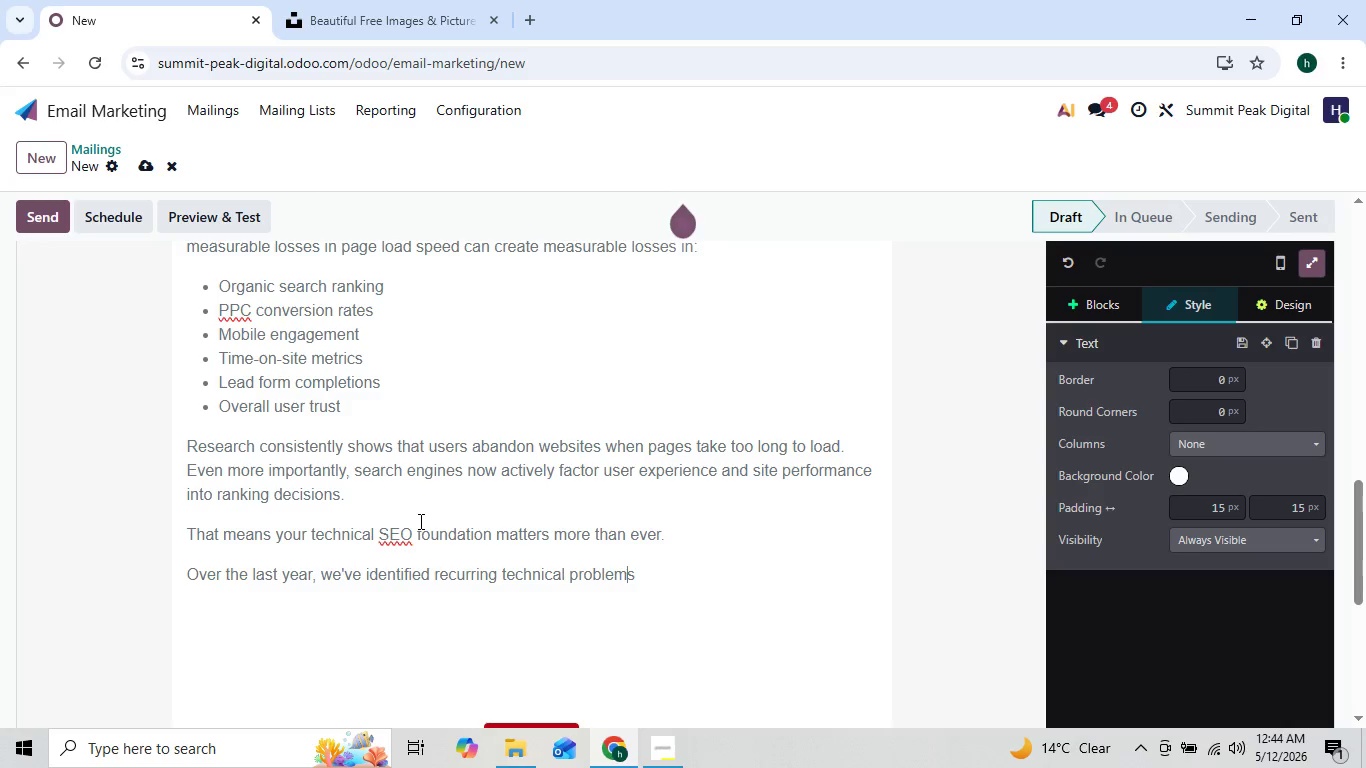 
key(ArrowLeft)
 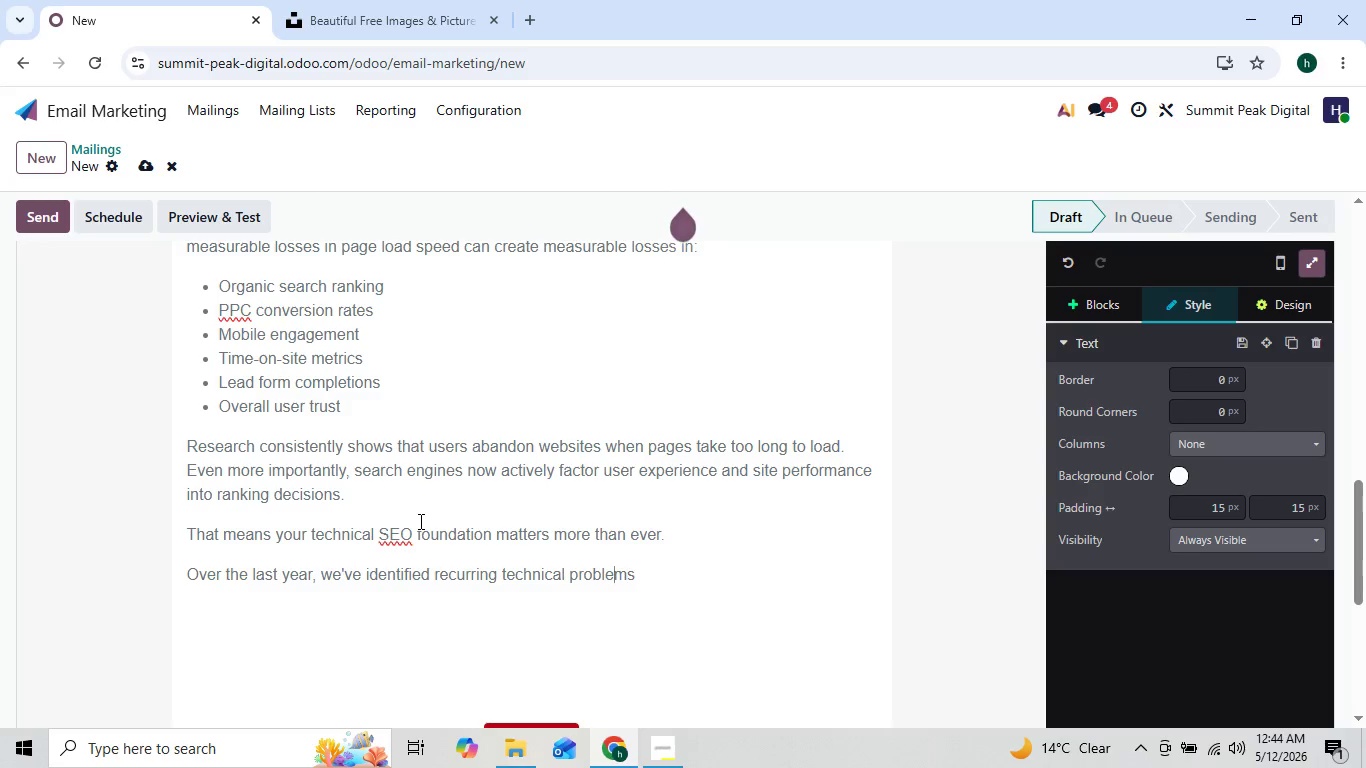 
key(ArrowLeft)
 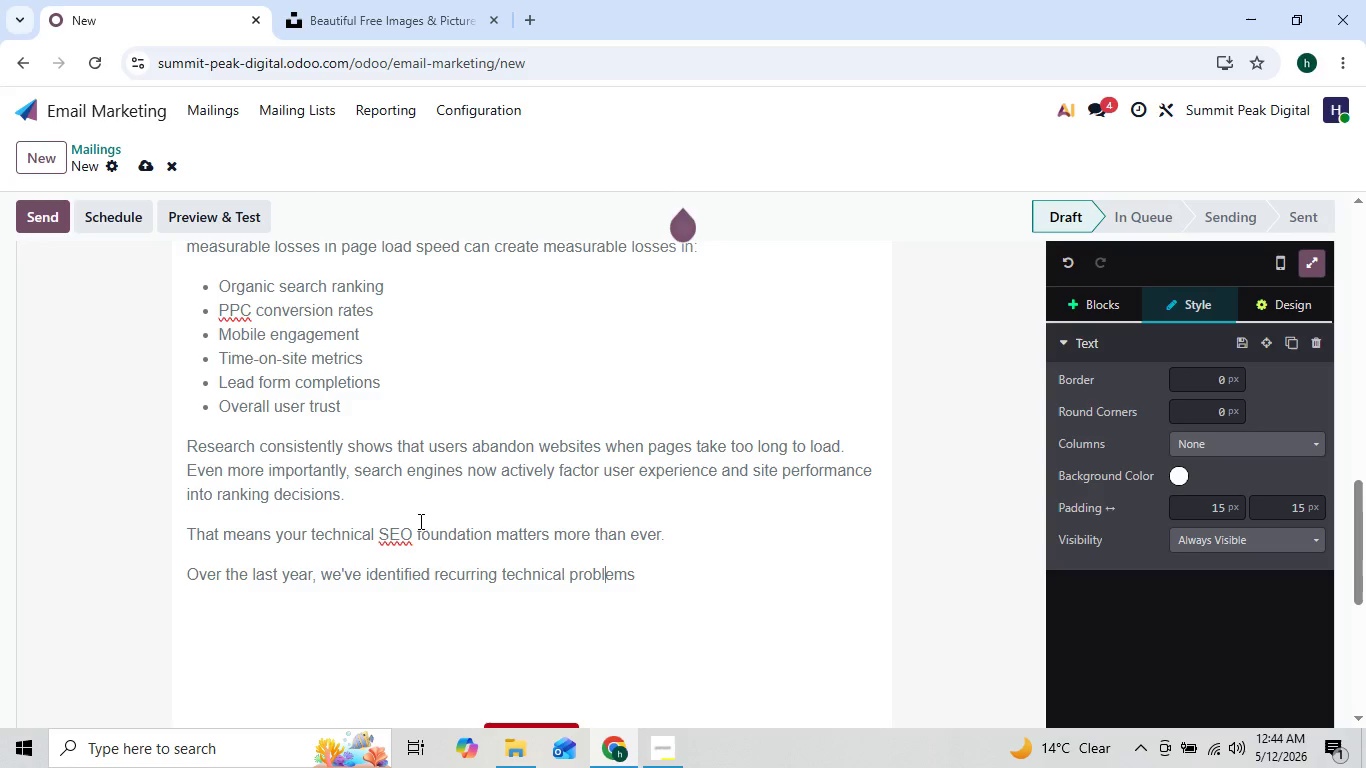 
key(ArrowLeft)
 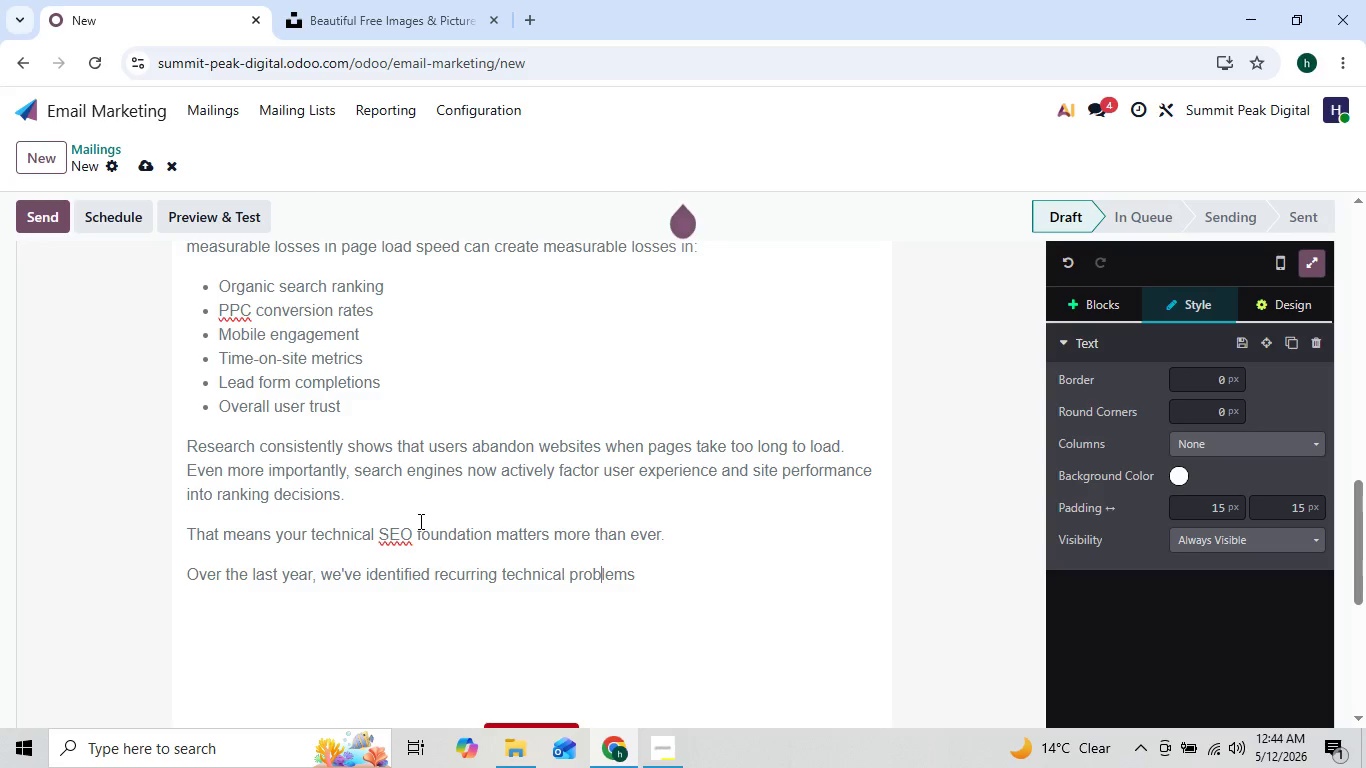 
key(ArrowRight)
 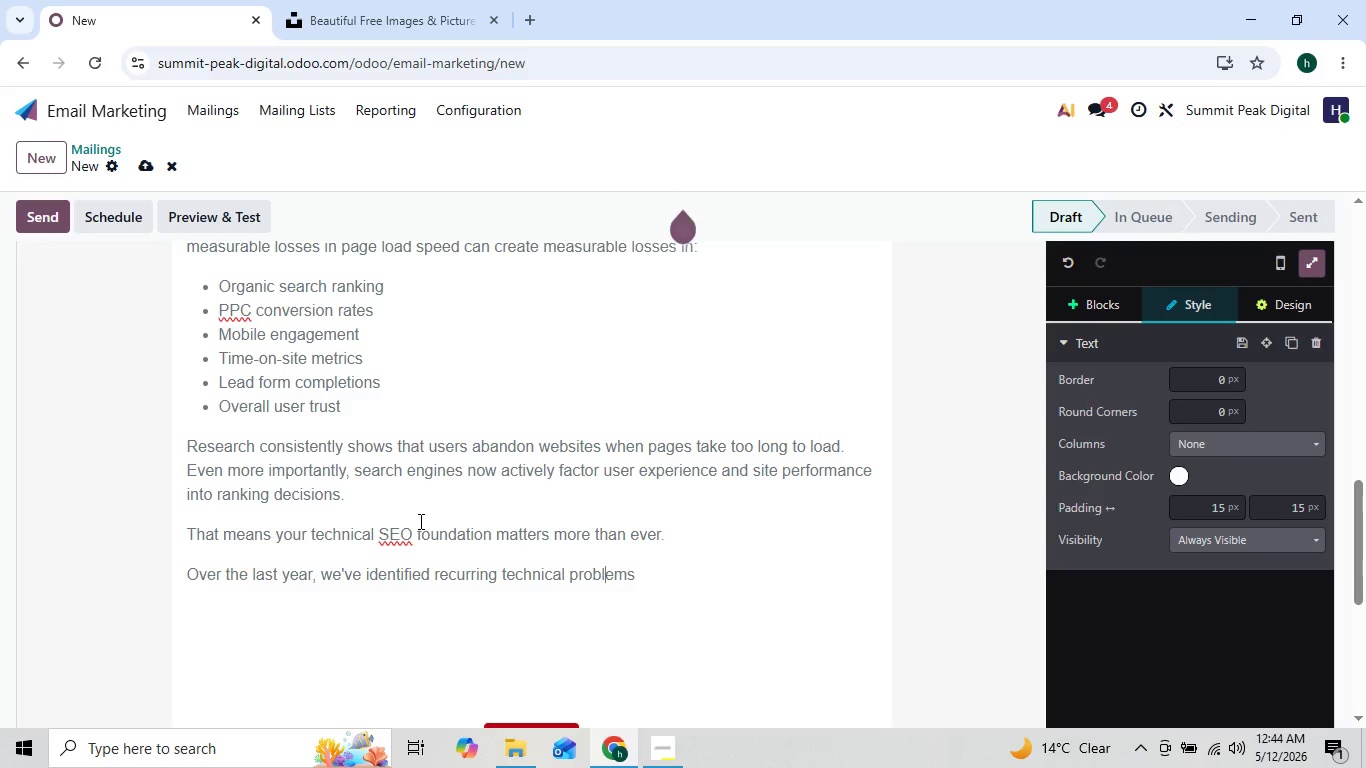 
key(ArrowRight)
 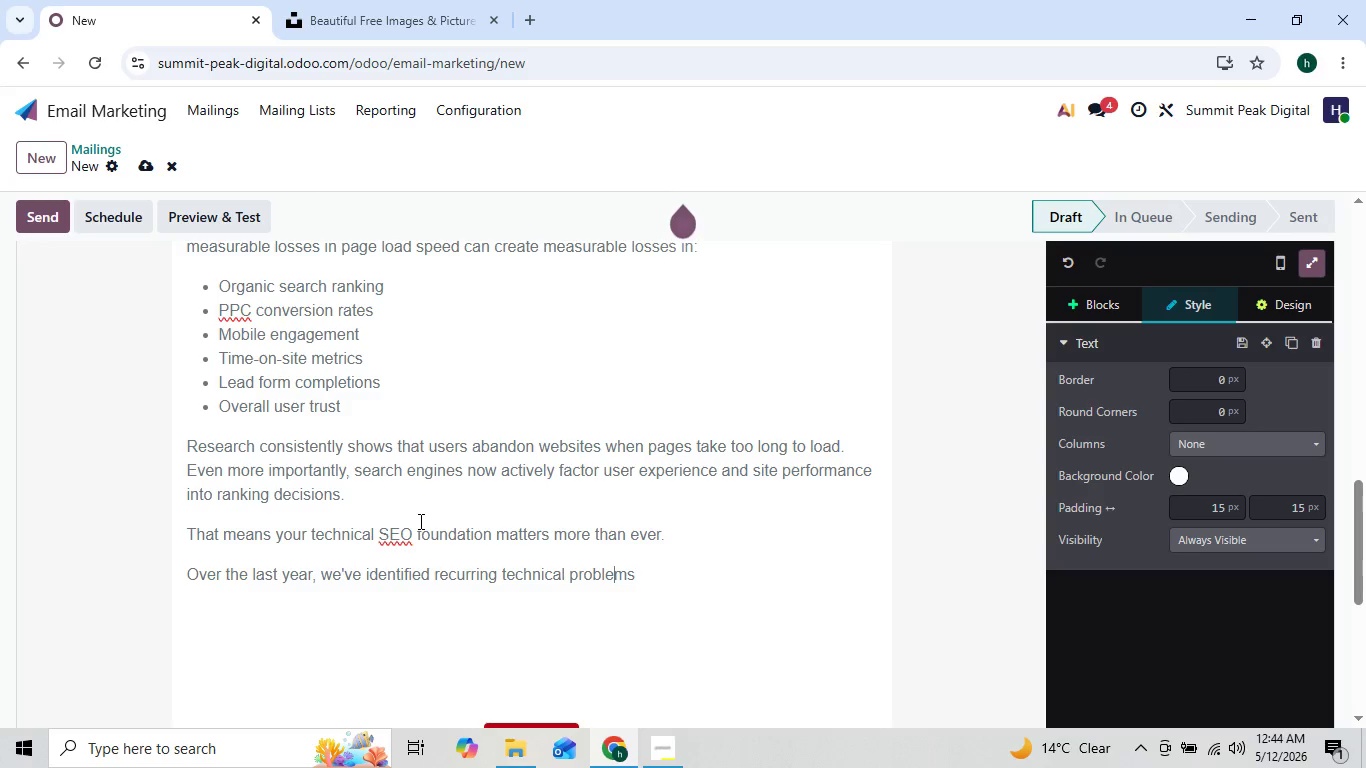 
key(ArrowRight)
 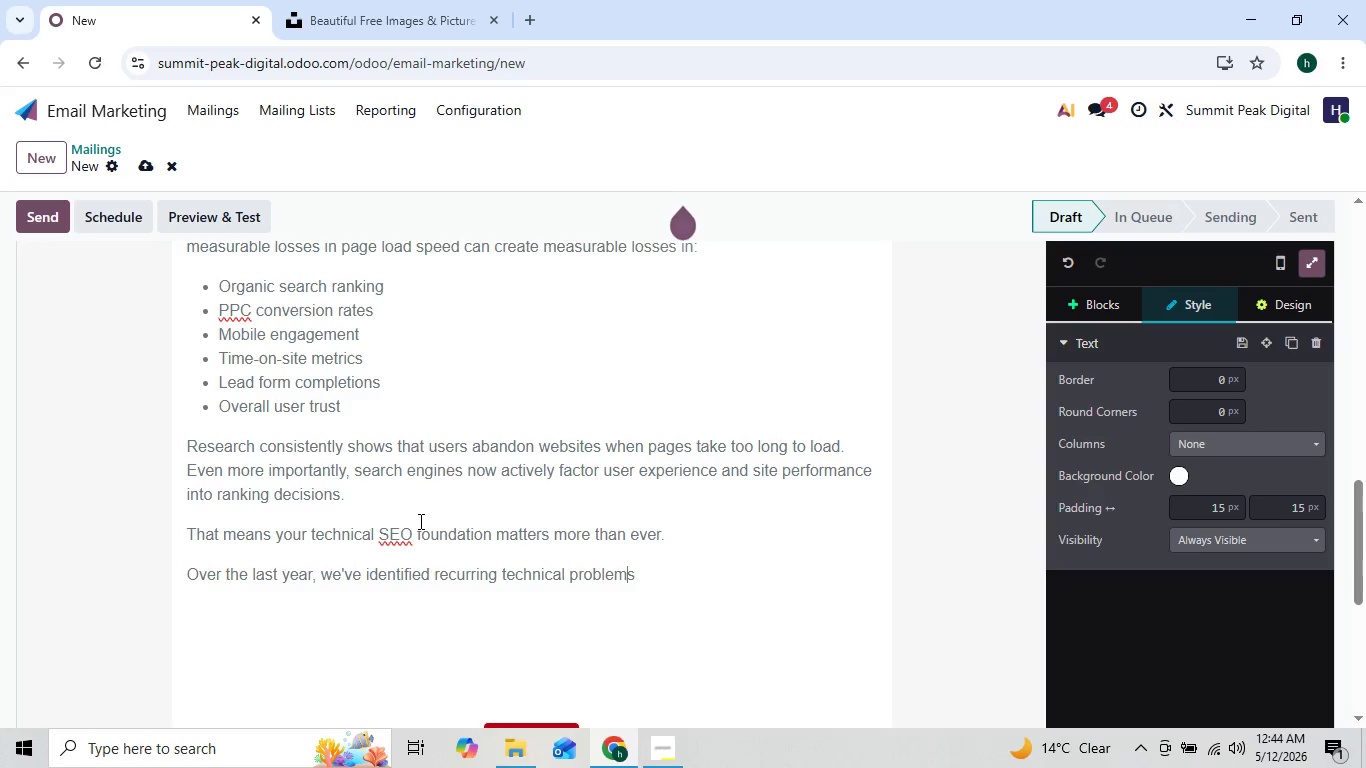 
key(ArrowRight)
 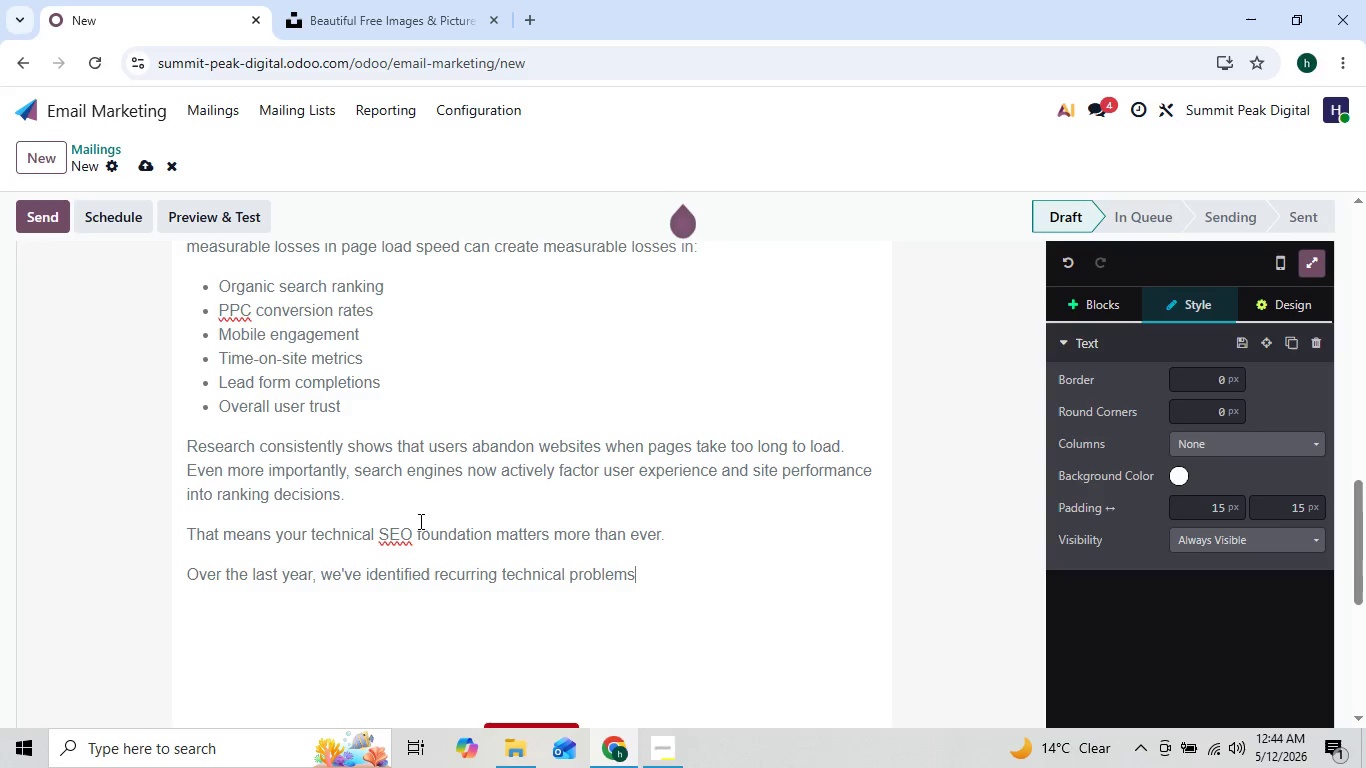 
type(affe)
 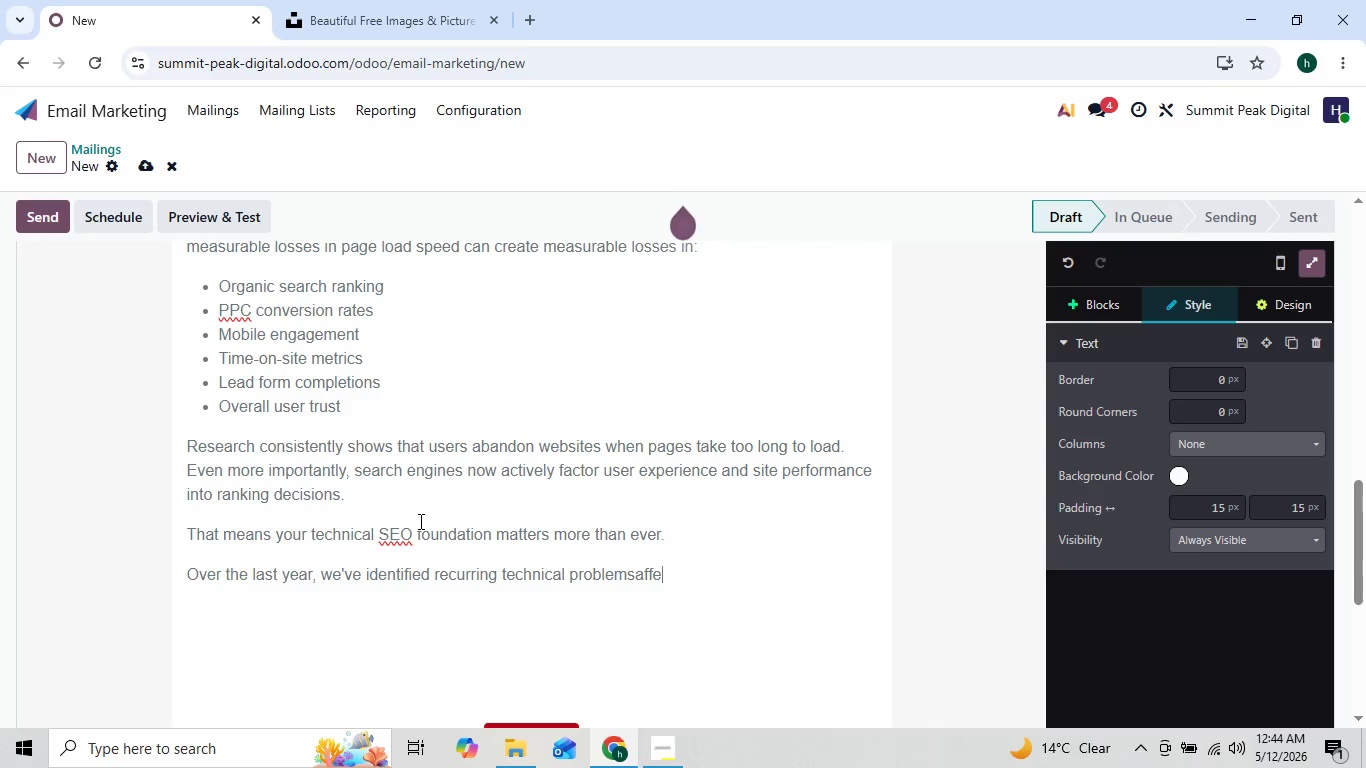 
key(ArrowLeft)
 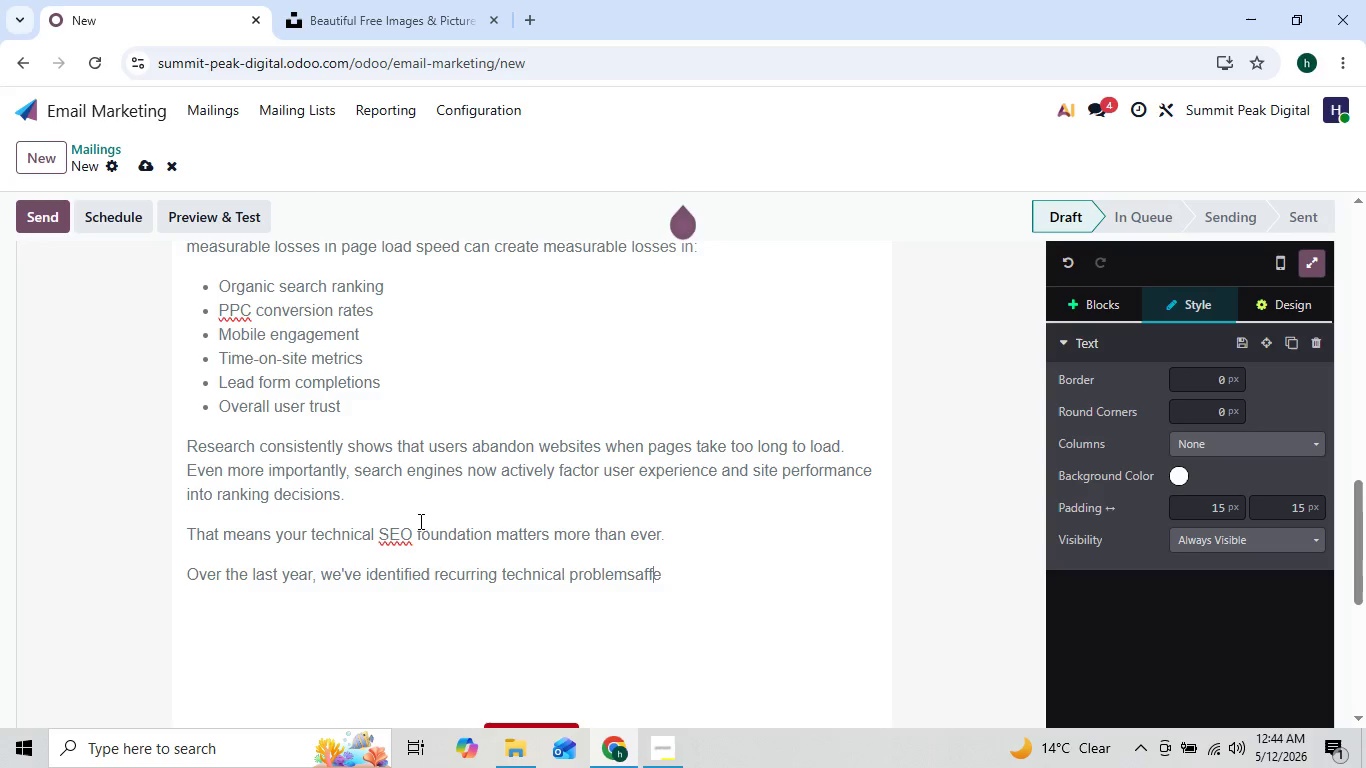 
key(ArrowLeft)
 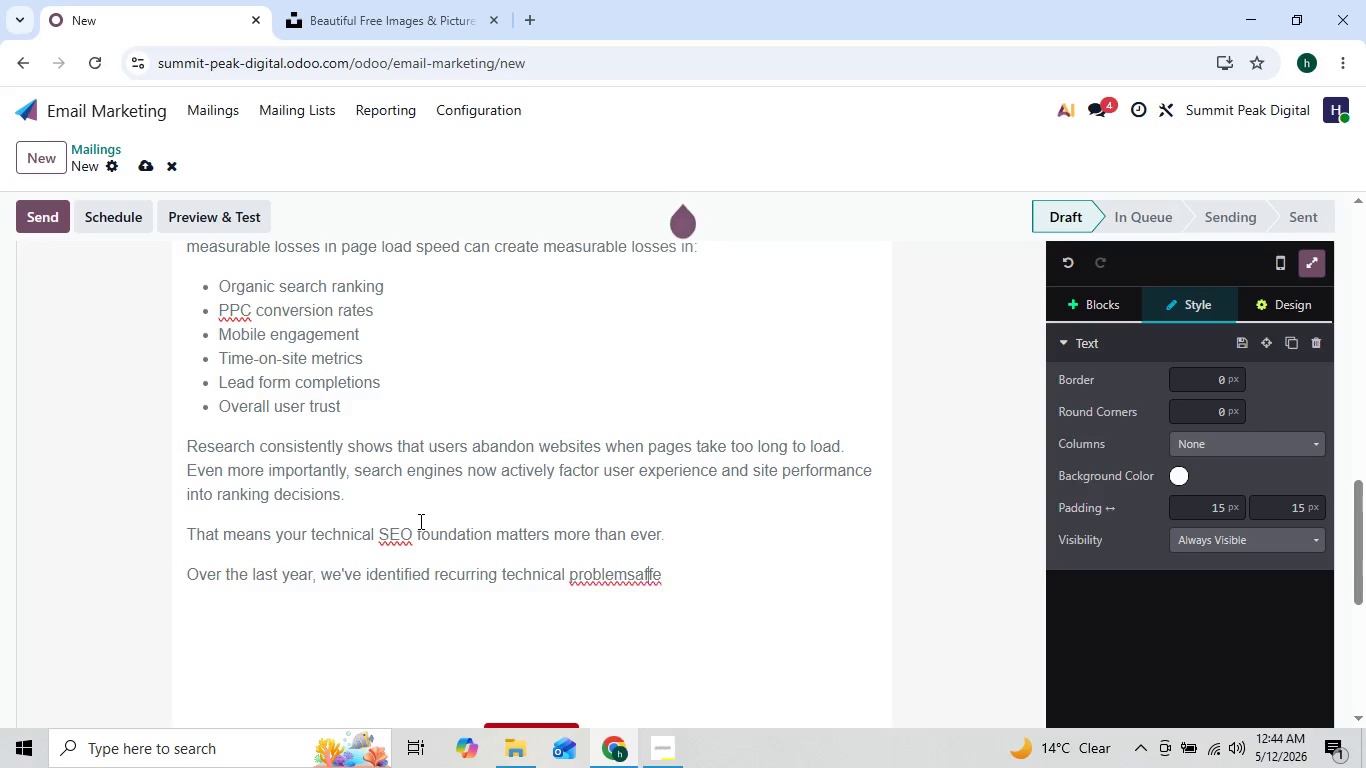 
key(ArrowLeft)
 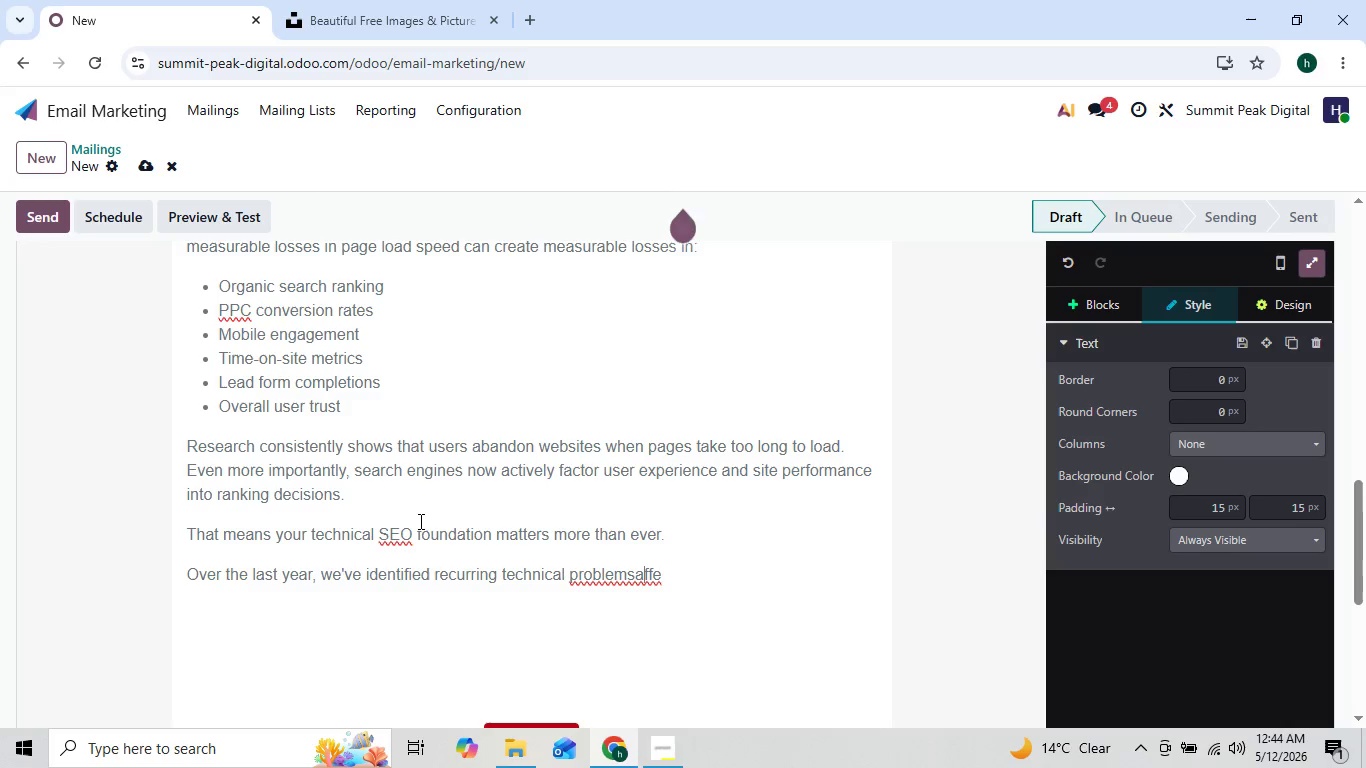 
key(Space)
 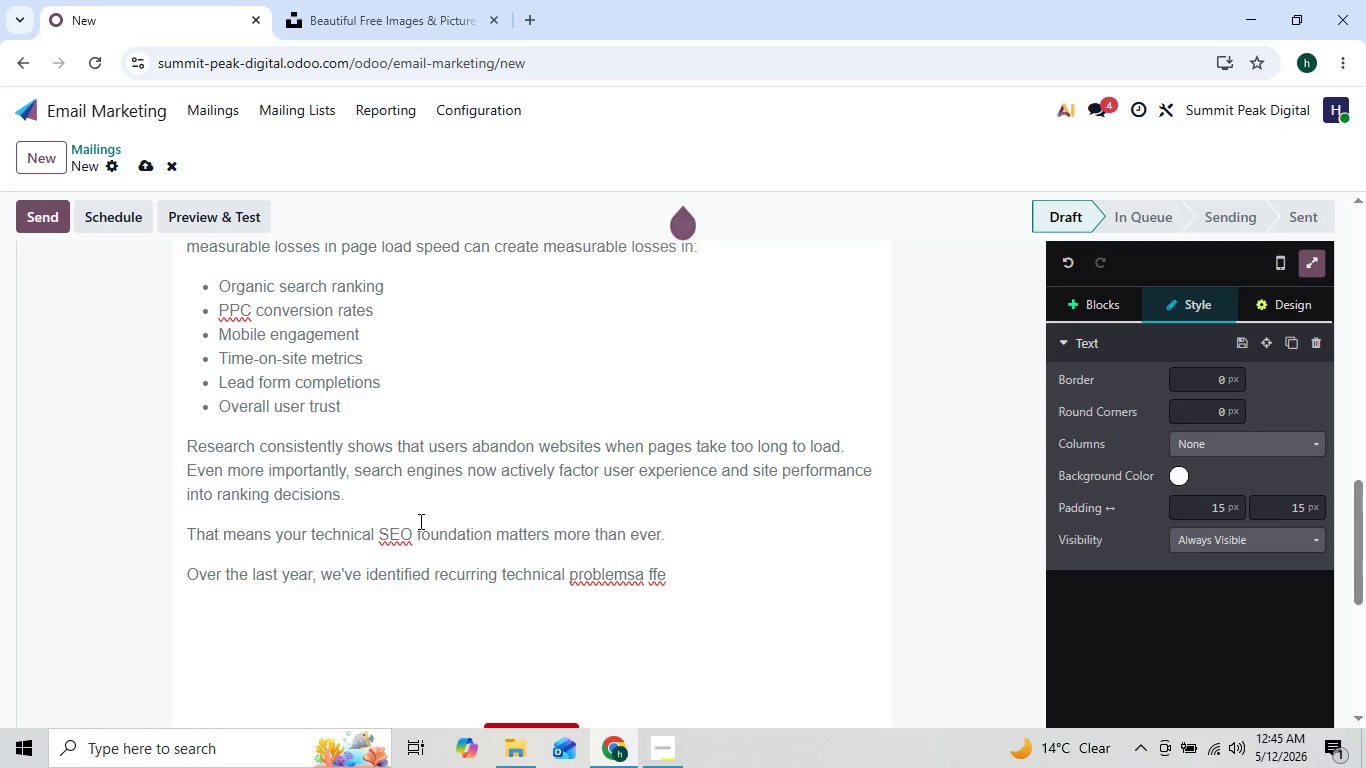 
key(Backspace)
 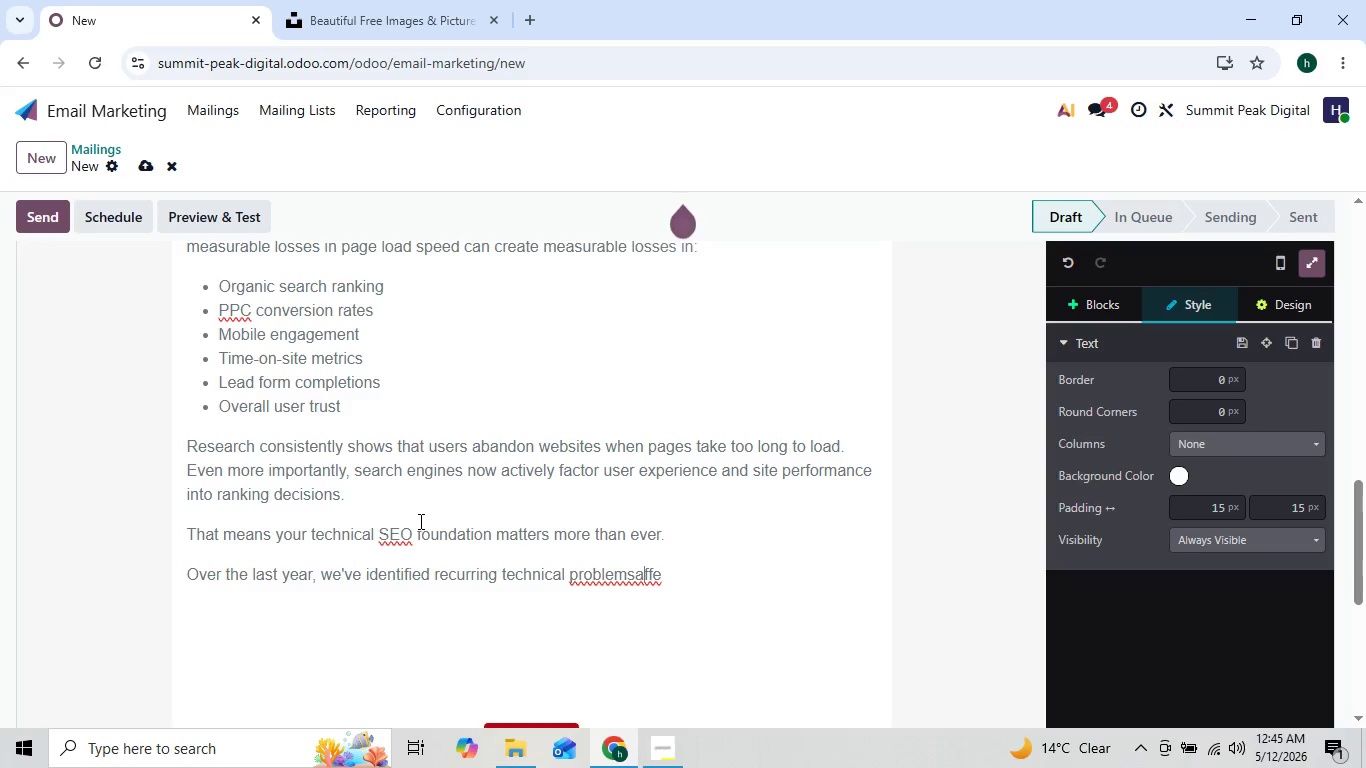 
key(ArrowLeft)
 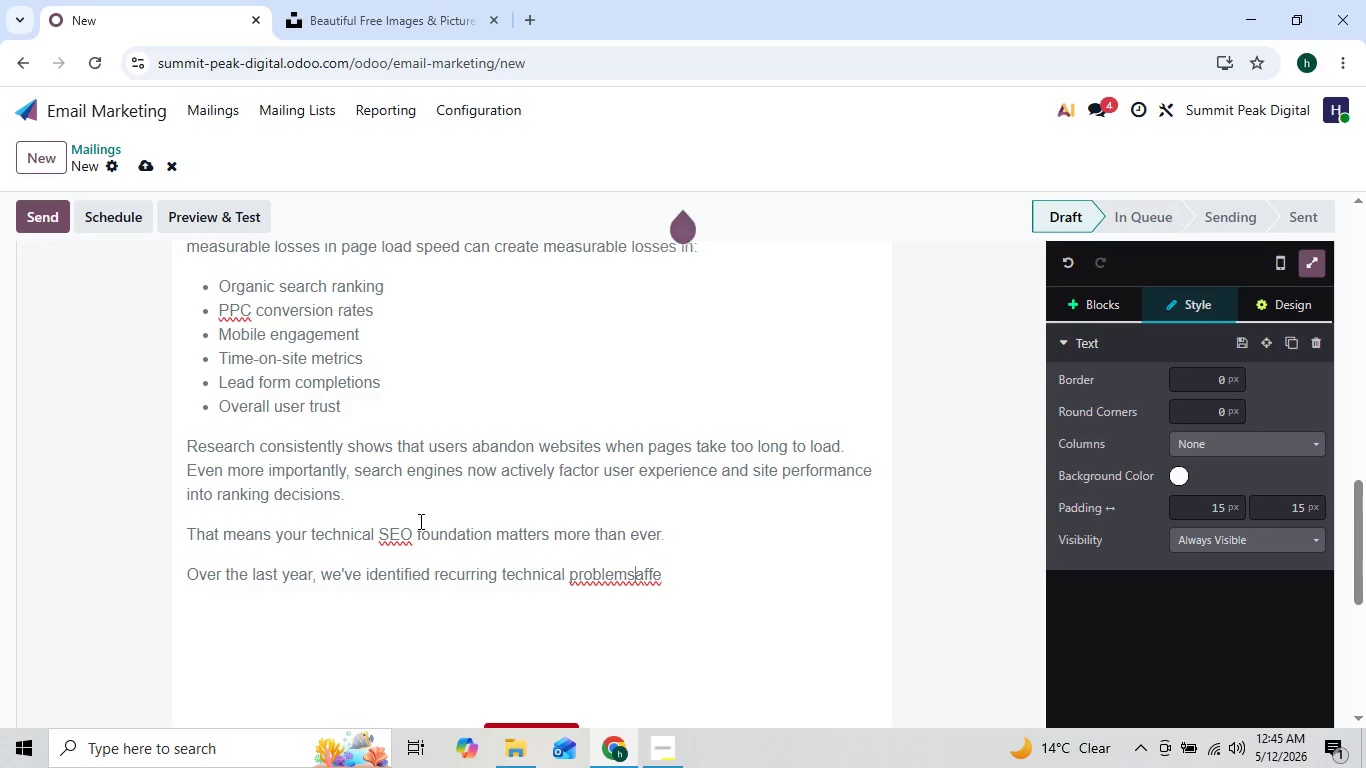 
key(Space)
 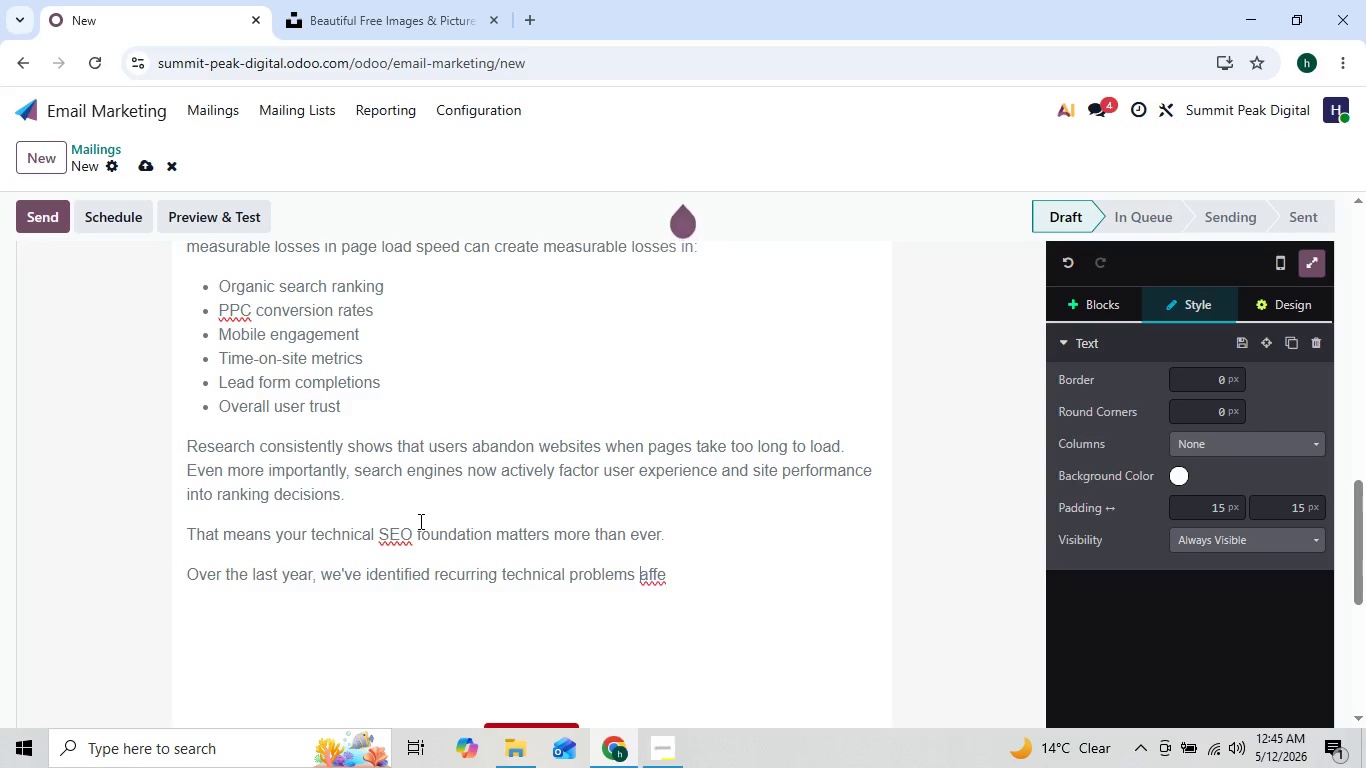 
key(ArrowRight)
 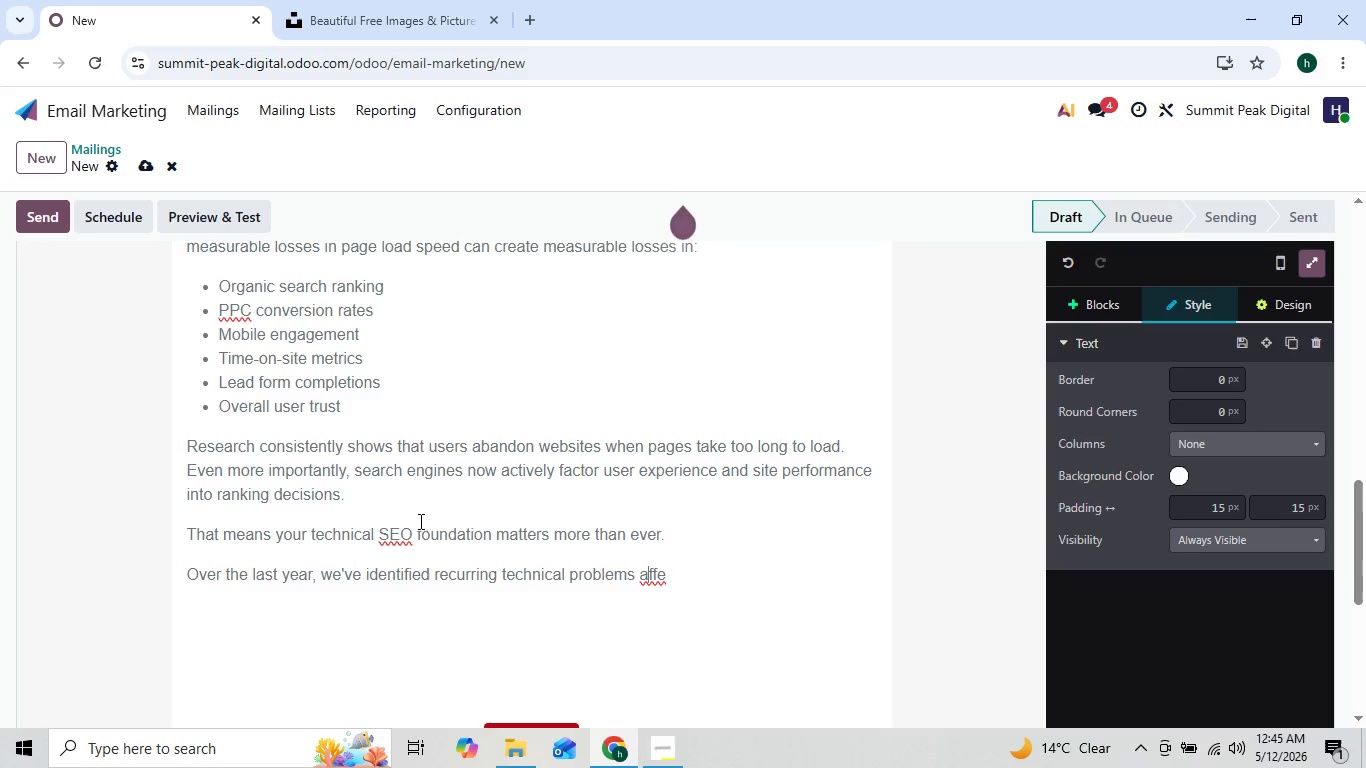 
key(ArrowRight)
 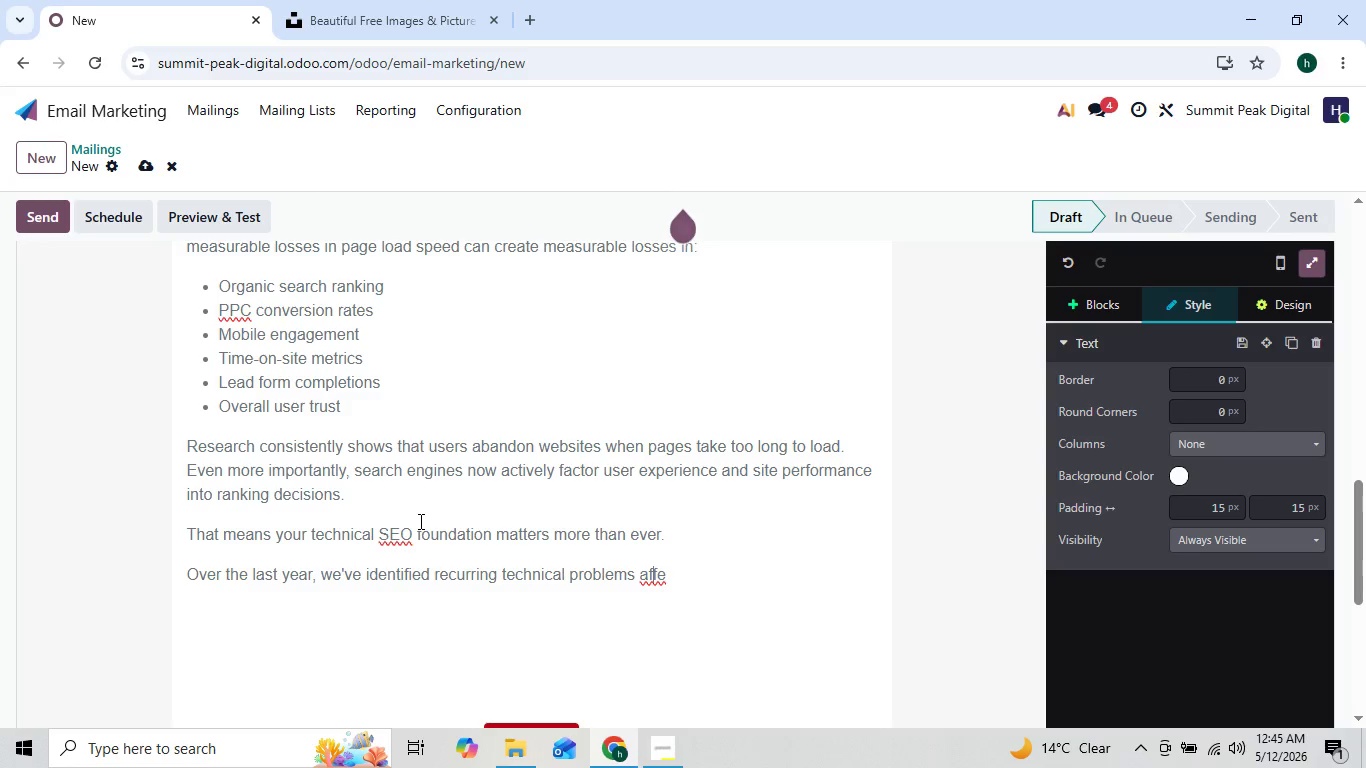 
key(ArrowRight)
 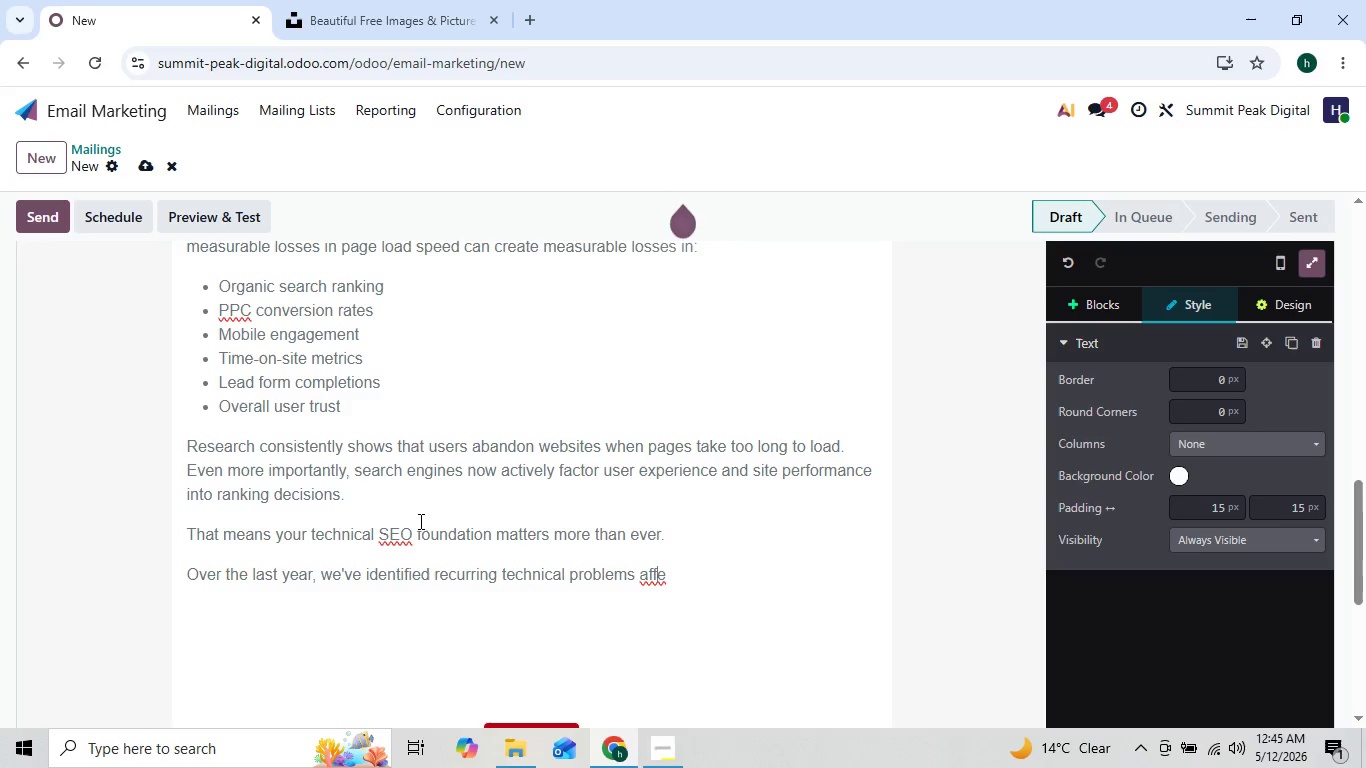 
key(ArrowRight)
 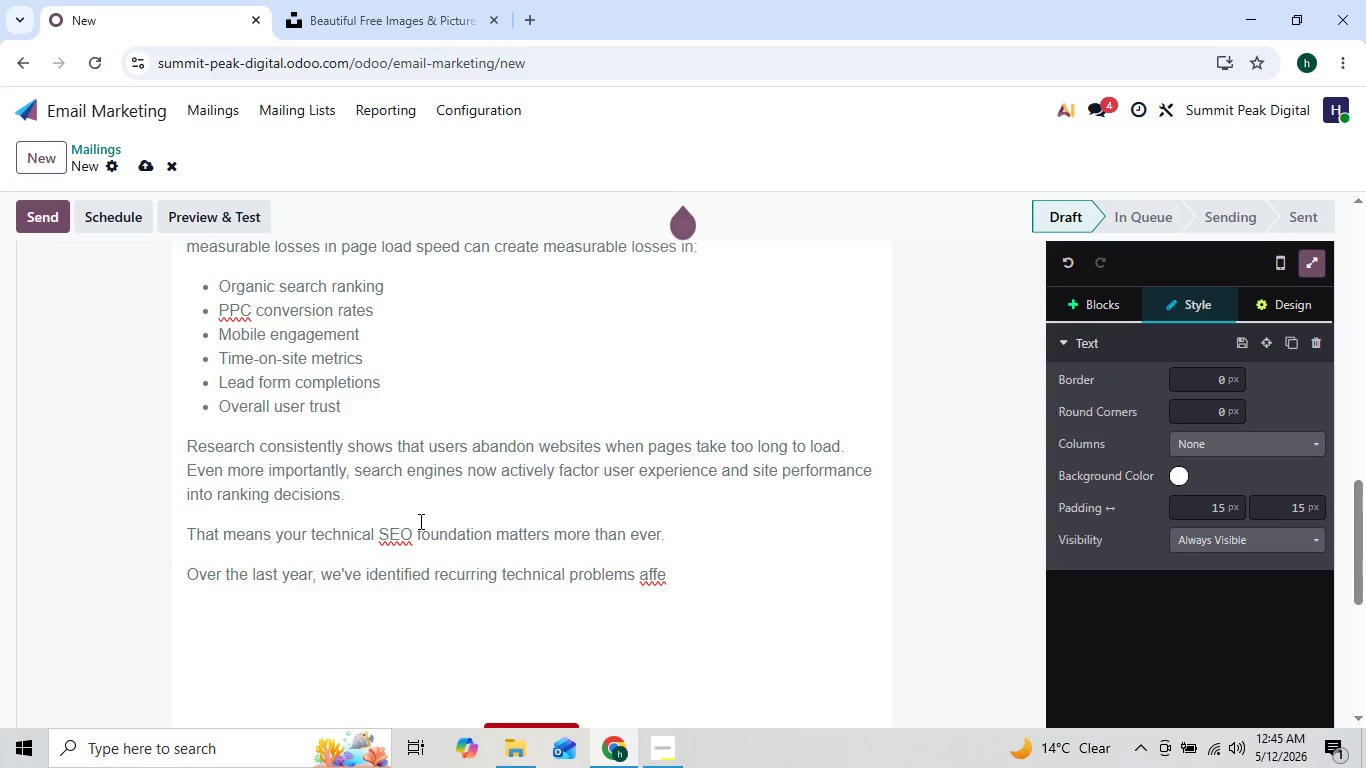 
key(ArrowLeft)
 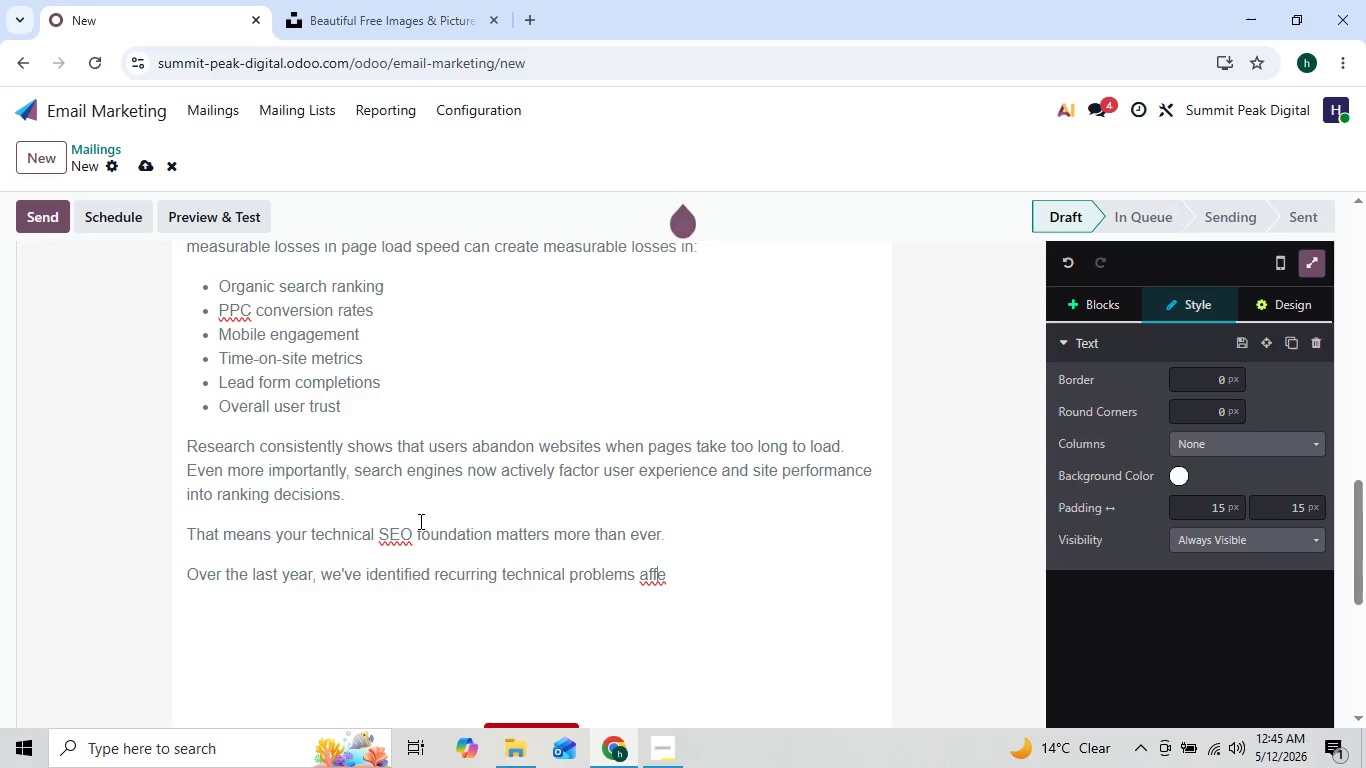 
key(ArrowRight)
 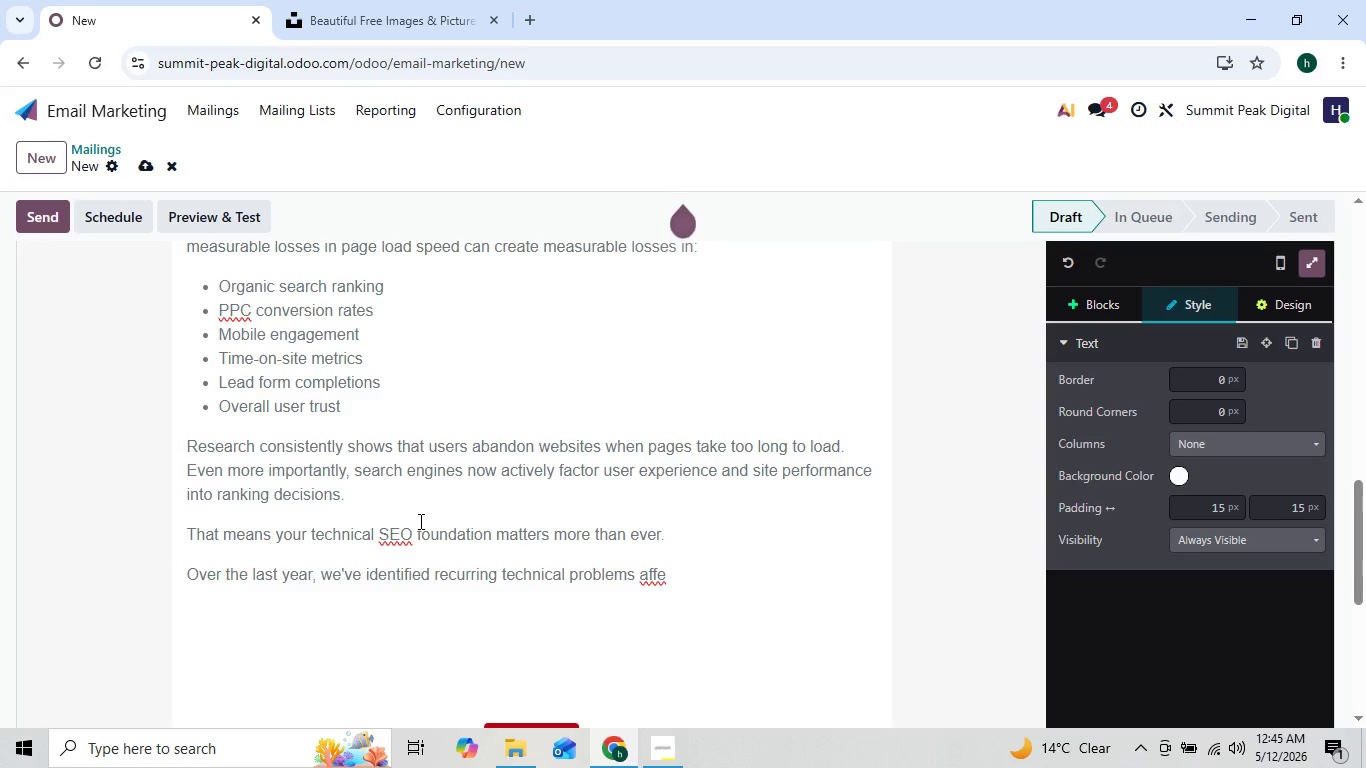 
type(cting growing)
 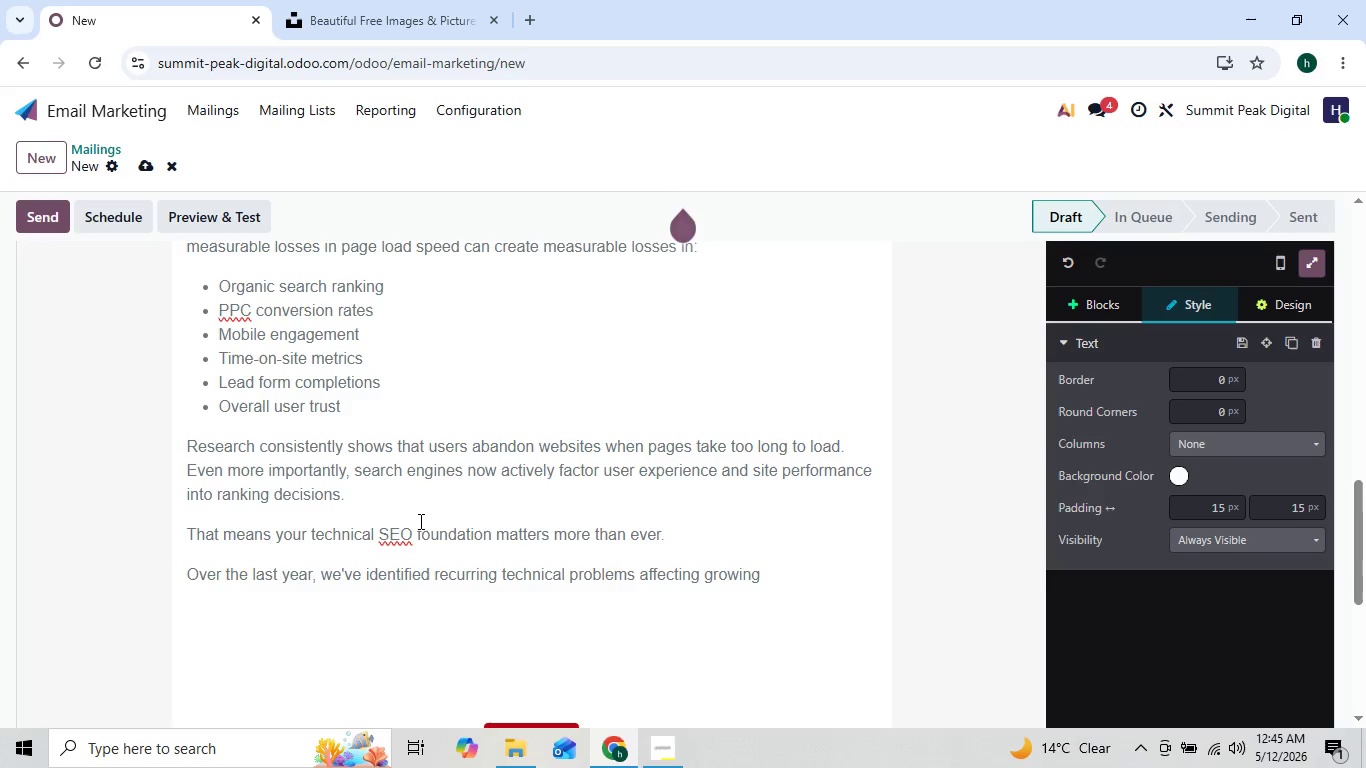 
key(ArrowLeft)
 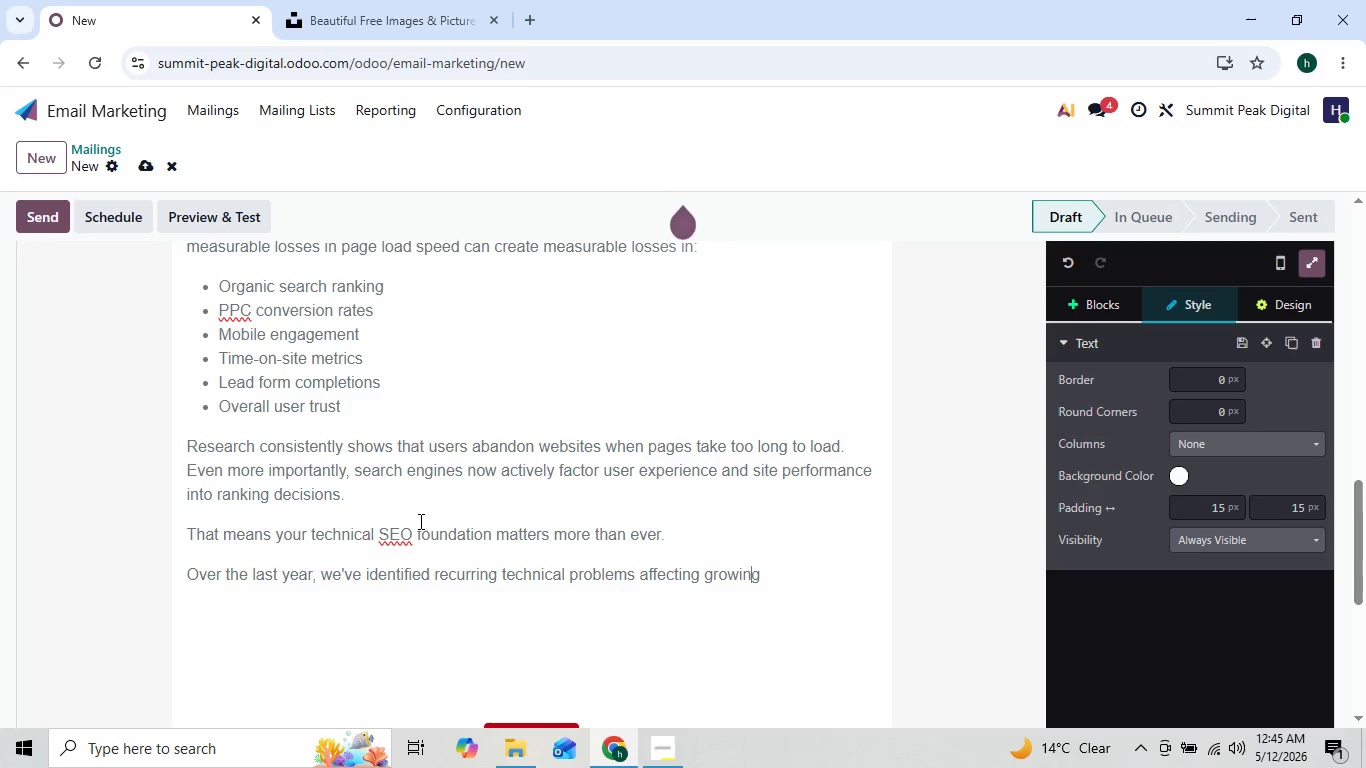 
key(ArrowLeft)
 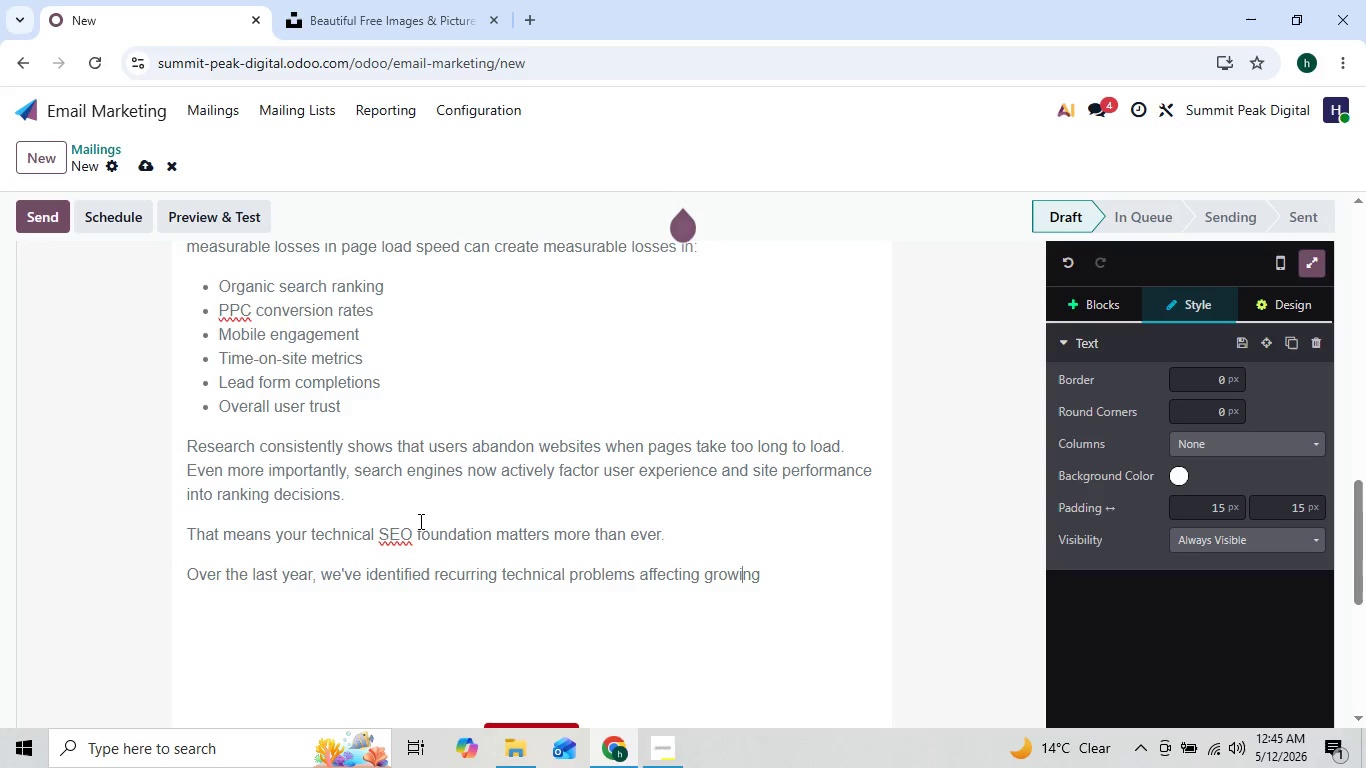 
key(ArrowLeft)
 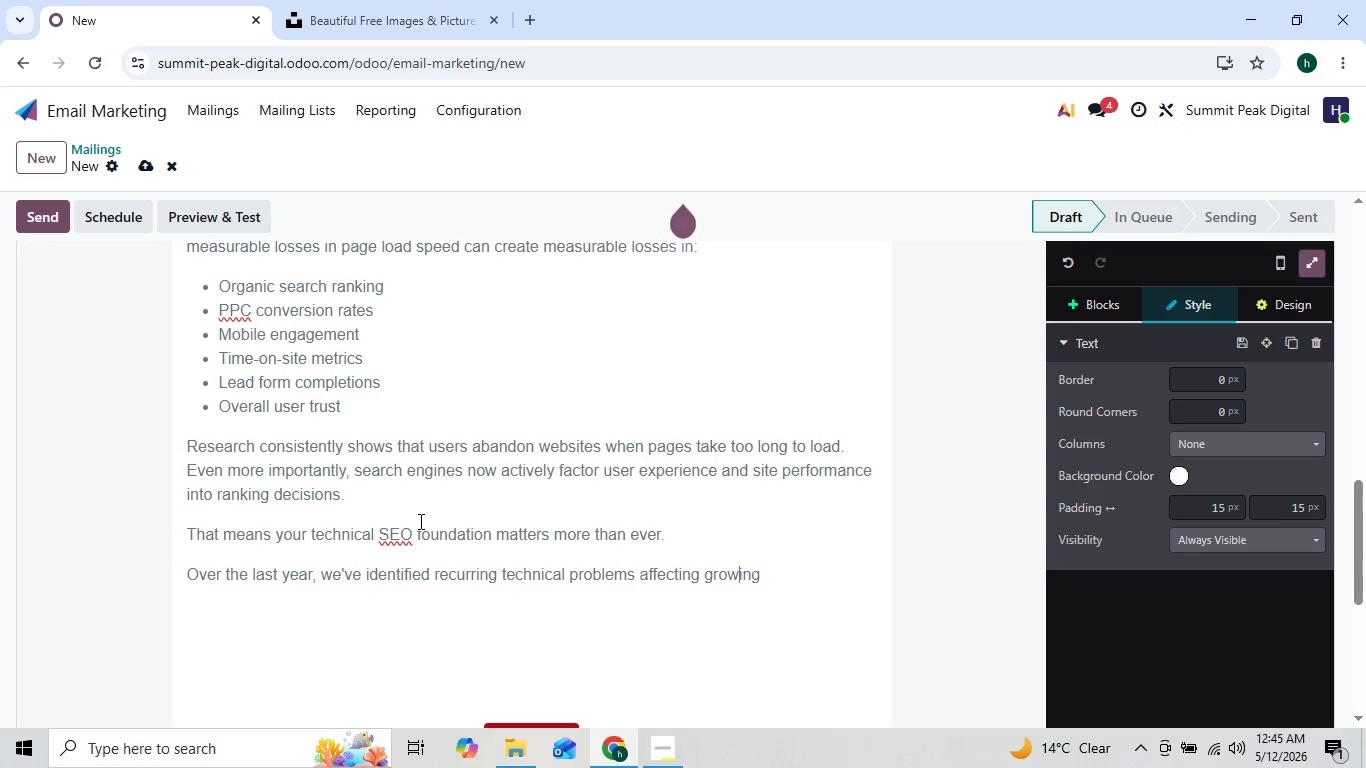 
key(ArrowRight)
 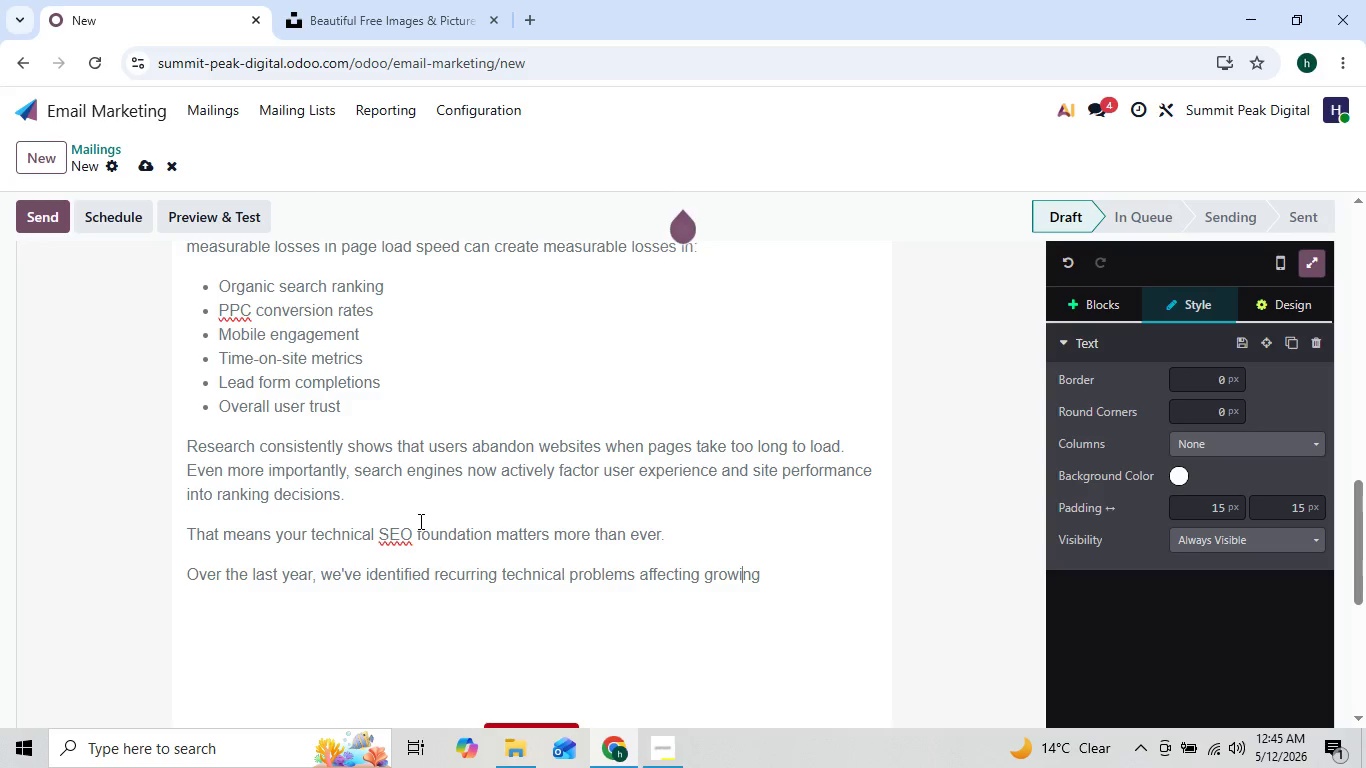 
key(ArrowRight)
 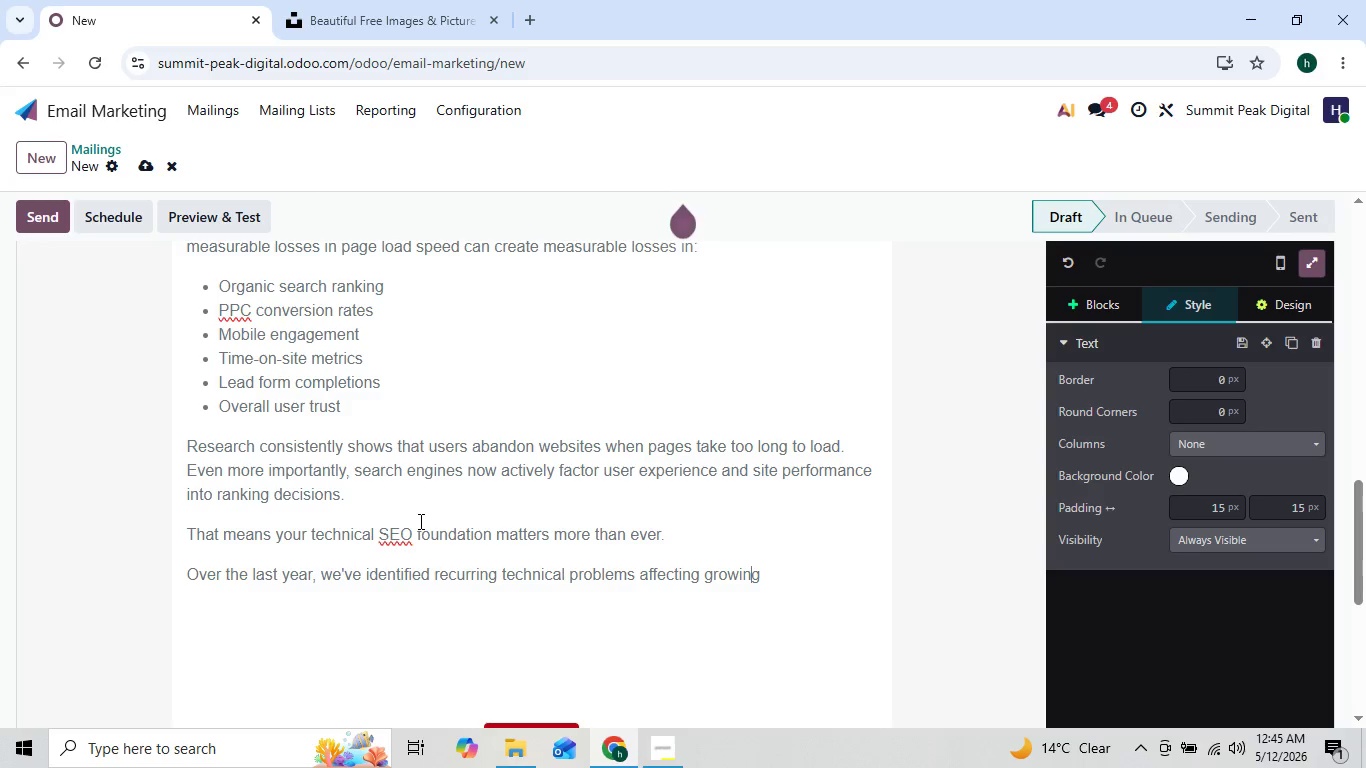 
key(ArrowRight)
 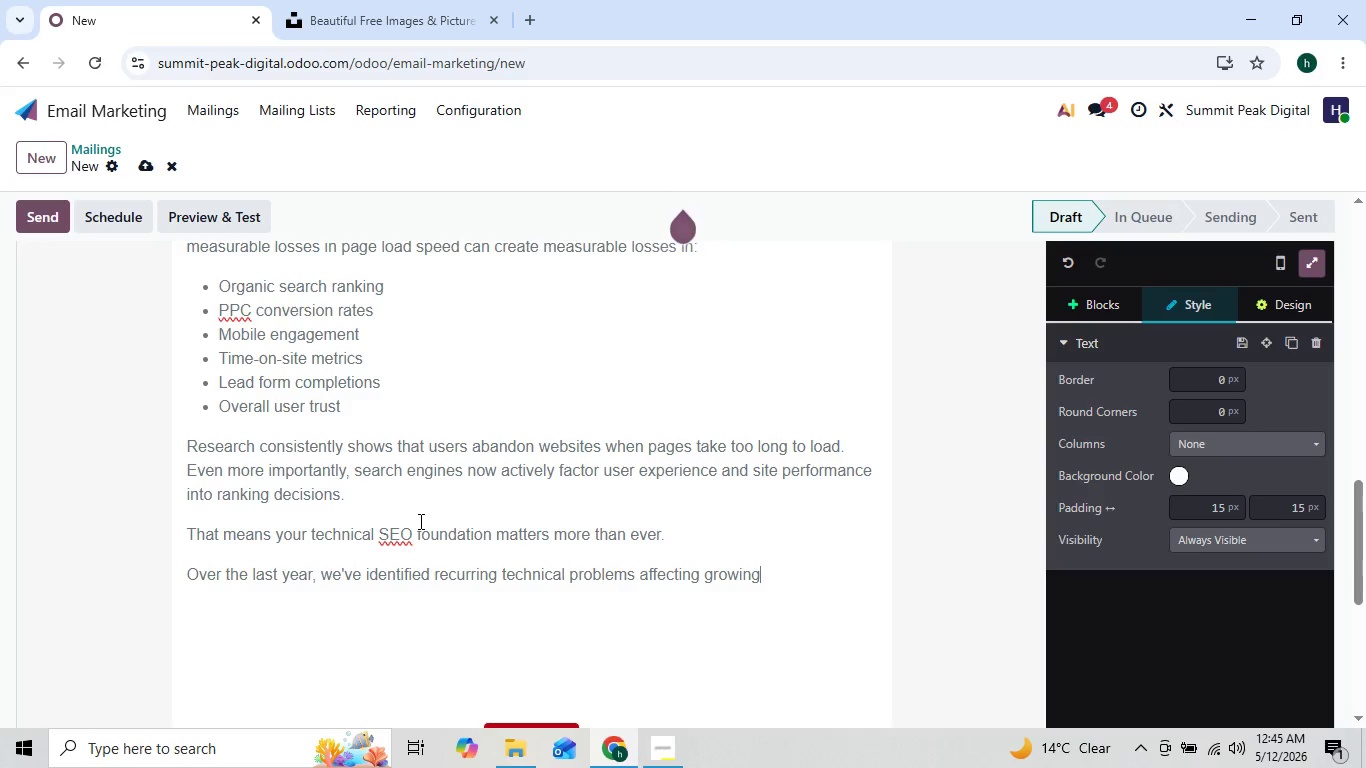 
key(ArrowRight)
 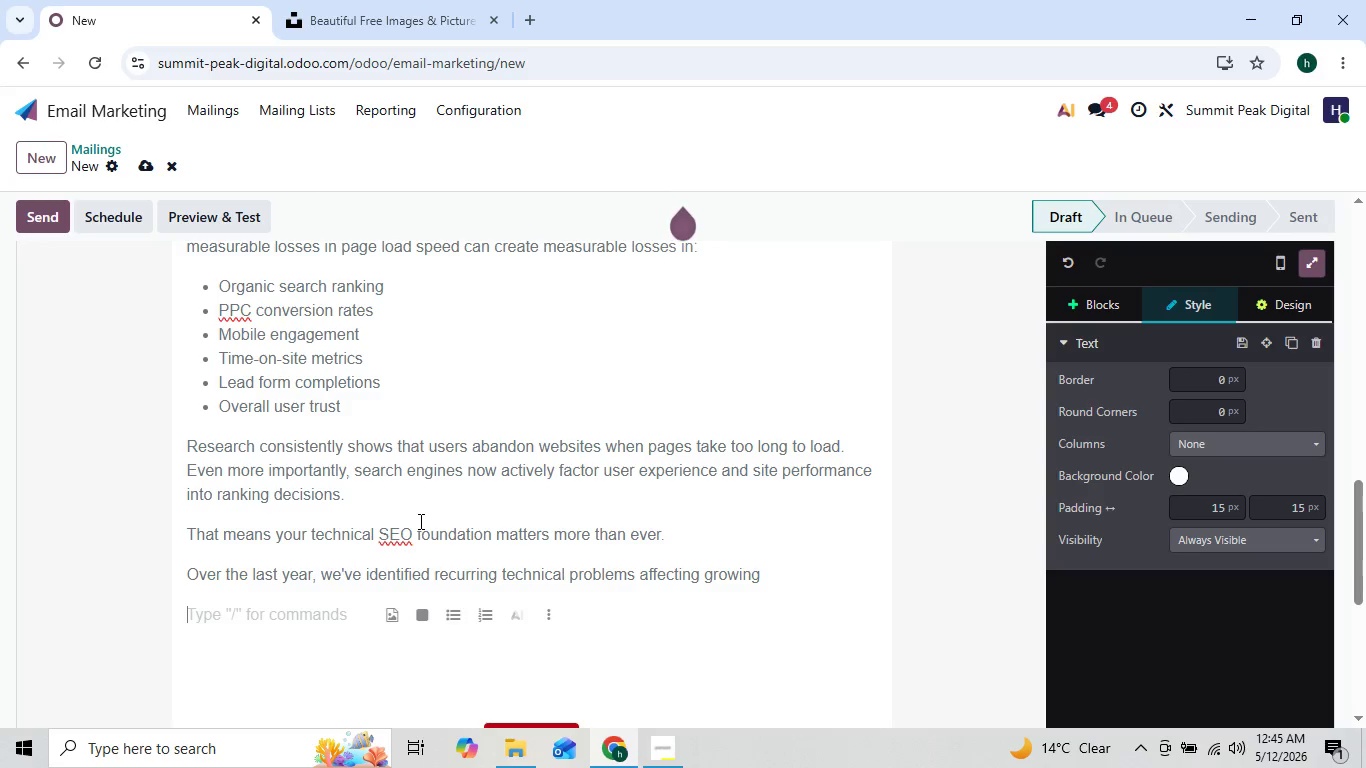 
key(ArrowLeft)
 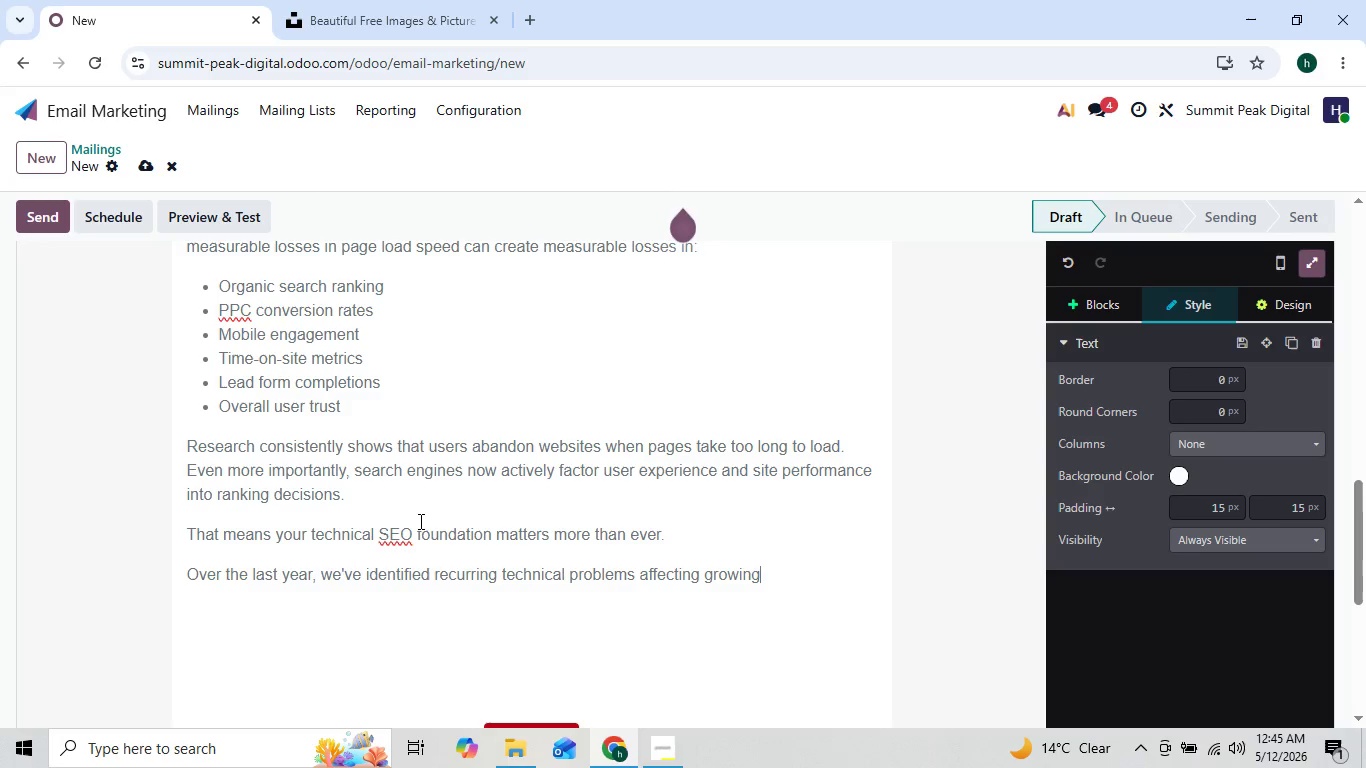 
key(ArrowLeft)
 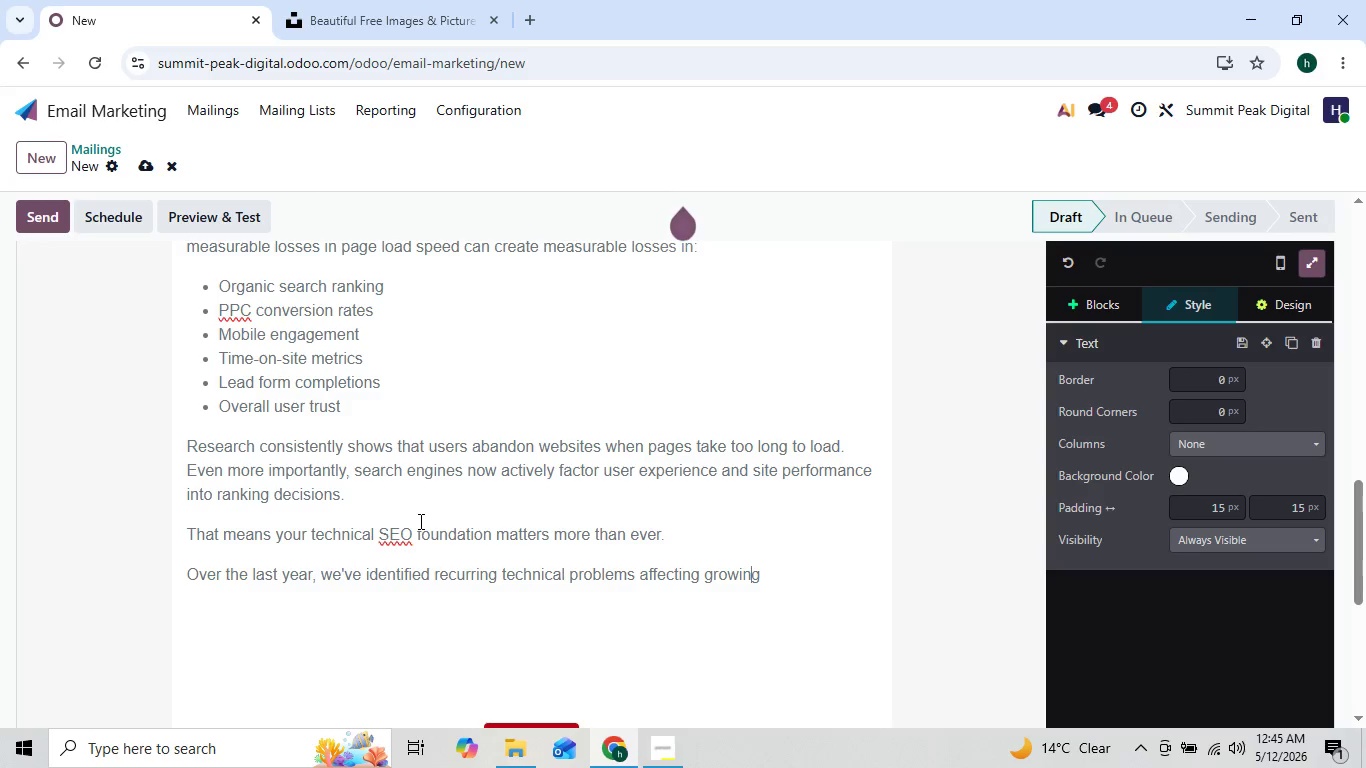 
key(ArrowUp)
 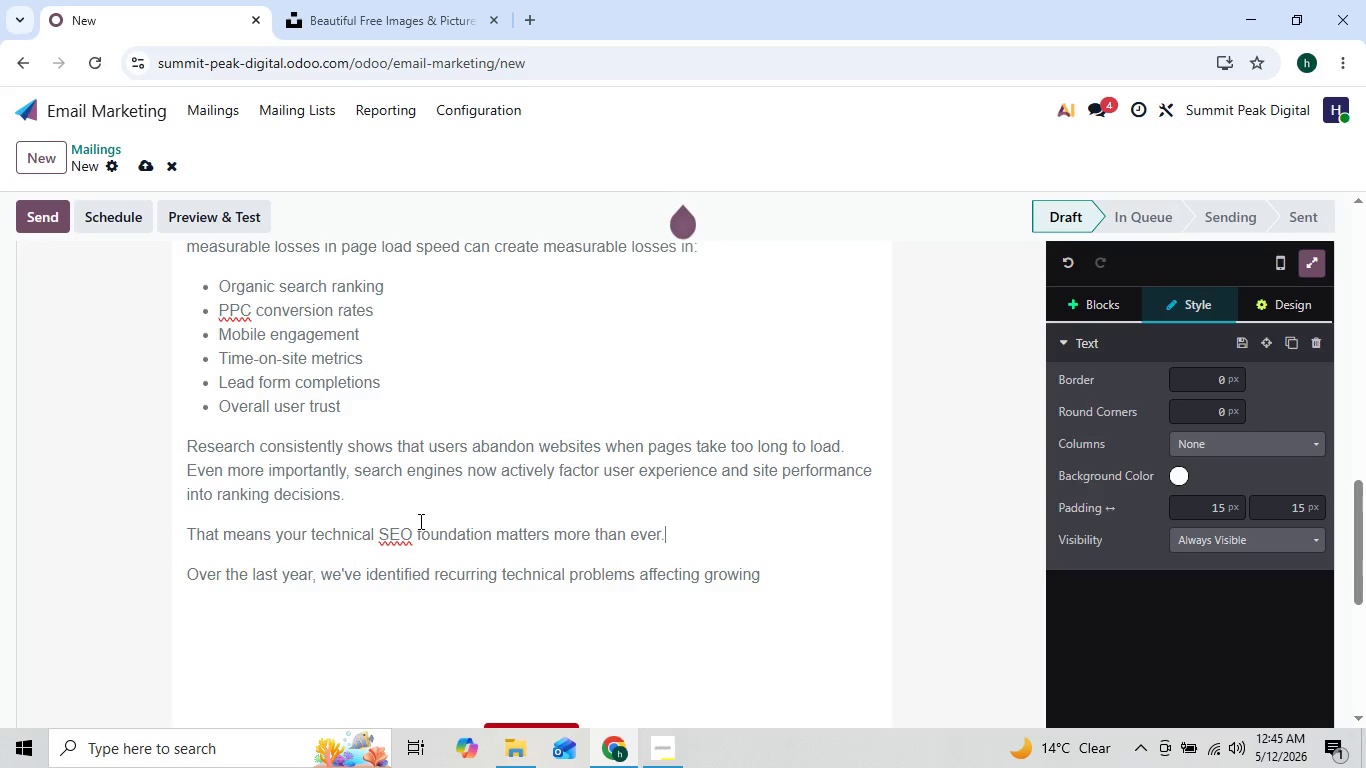 
key(ArrowRight)
 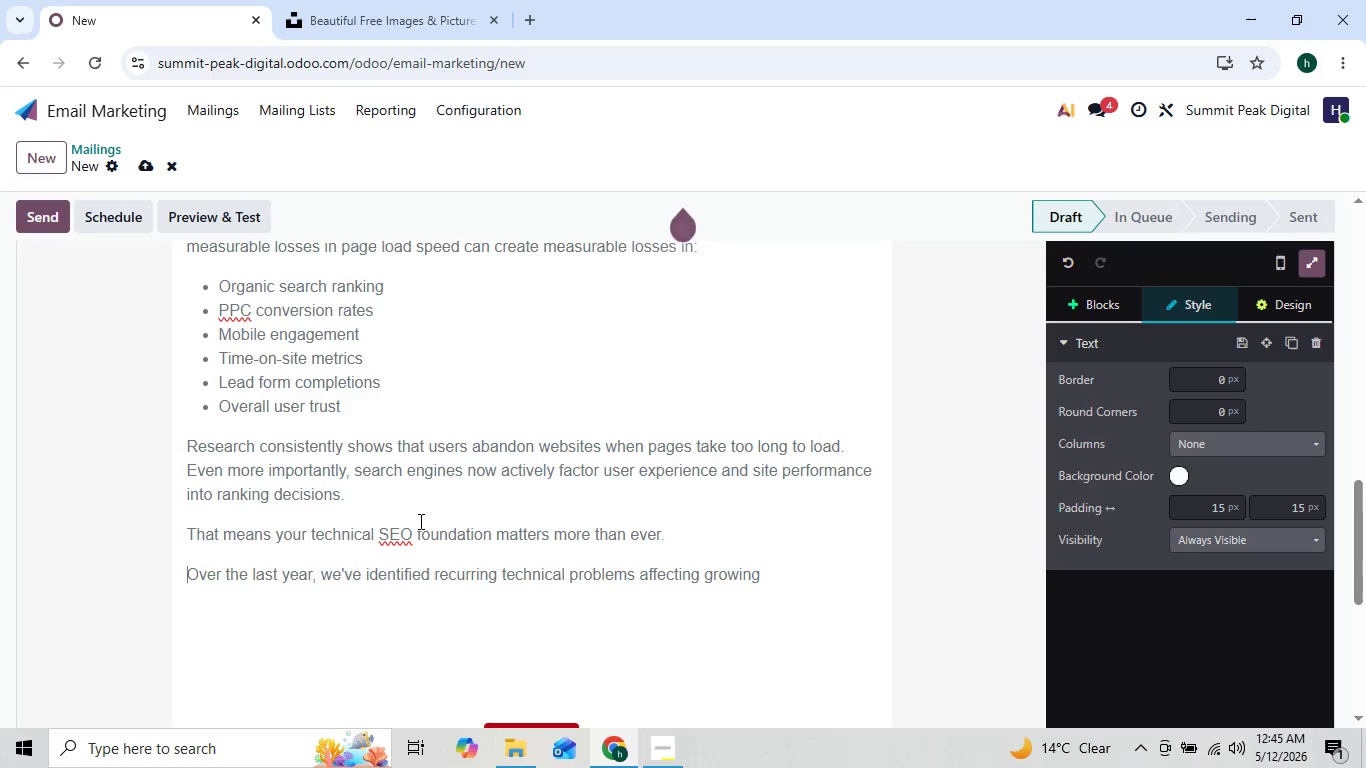 
key(ArrowDown)
 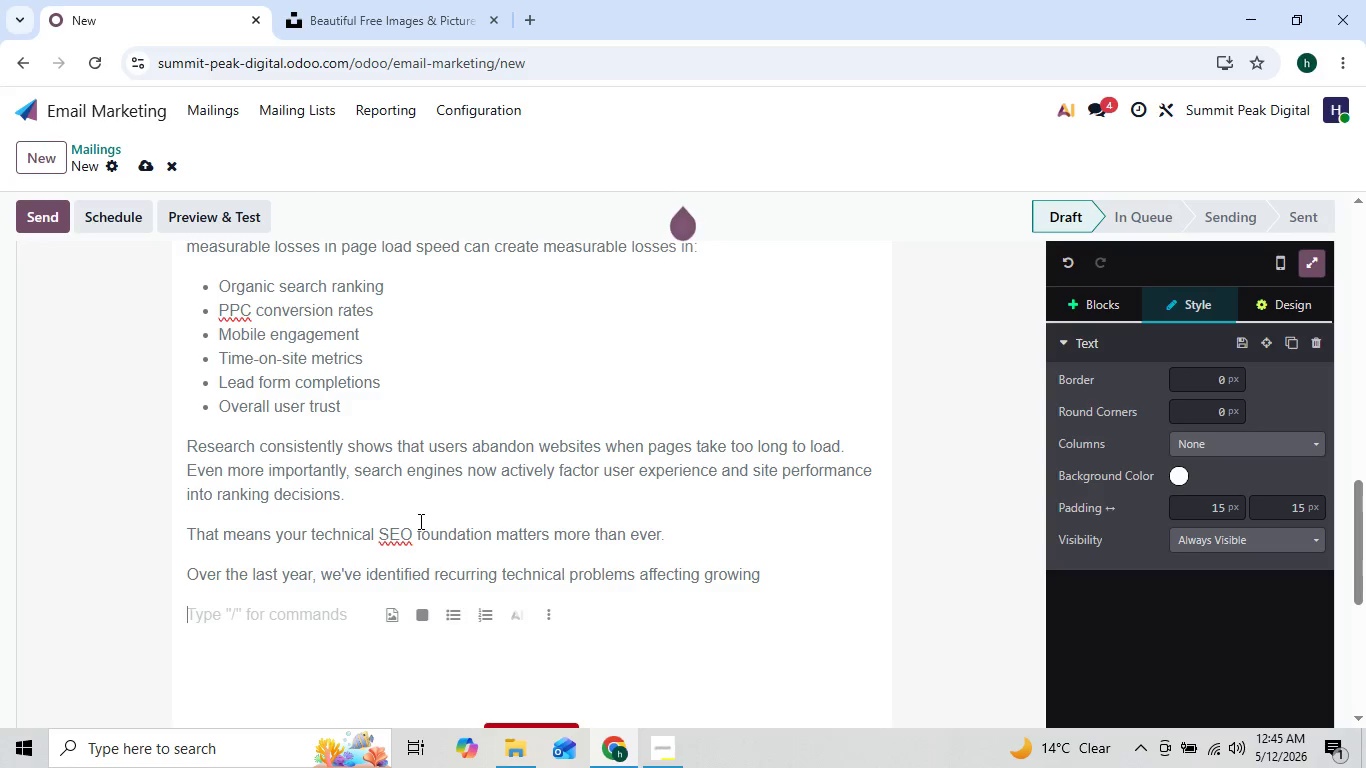 
key(ArrowLeft)
 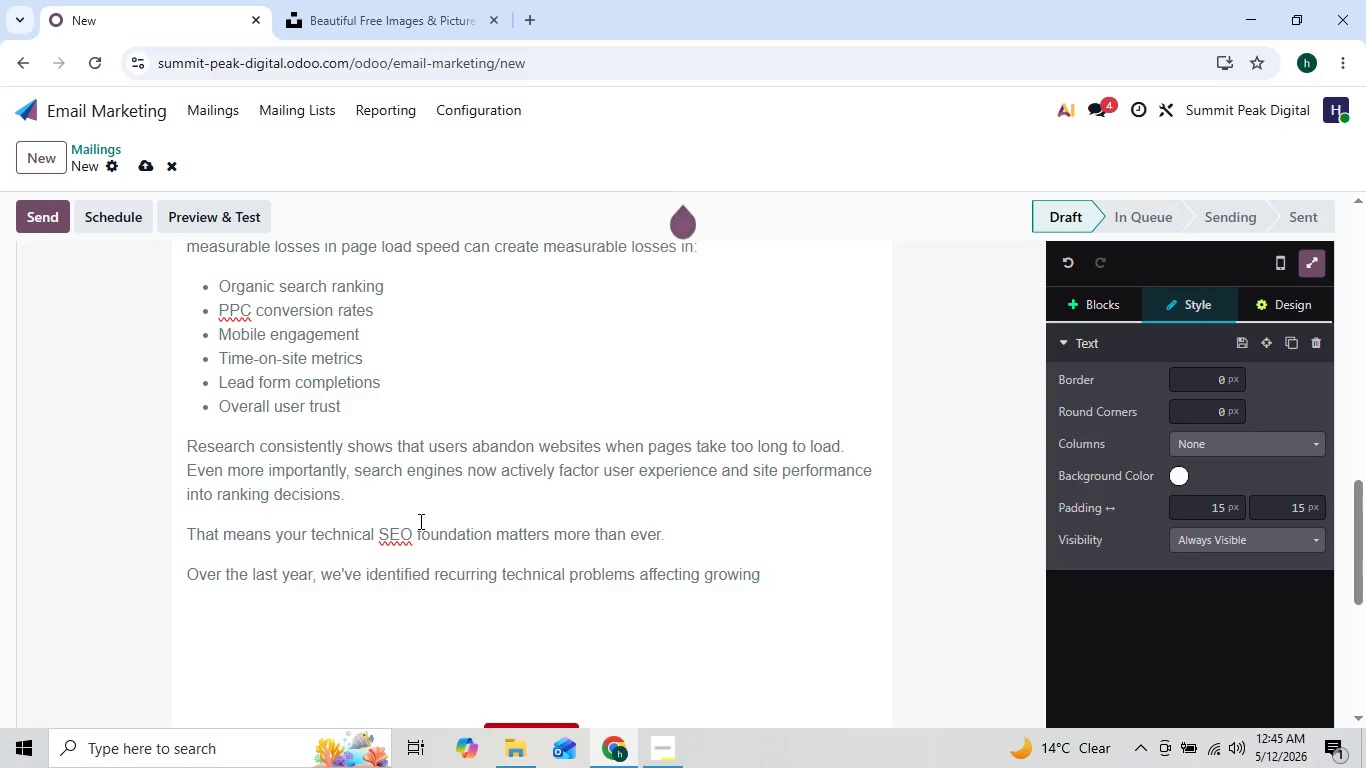 
key(ArrowLeft)
 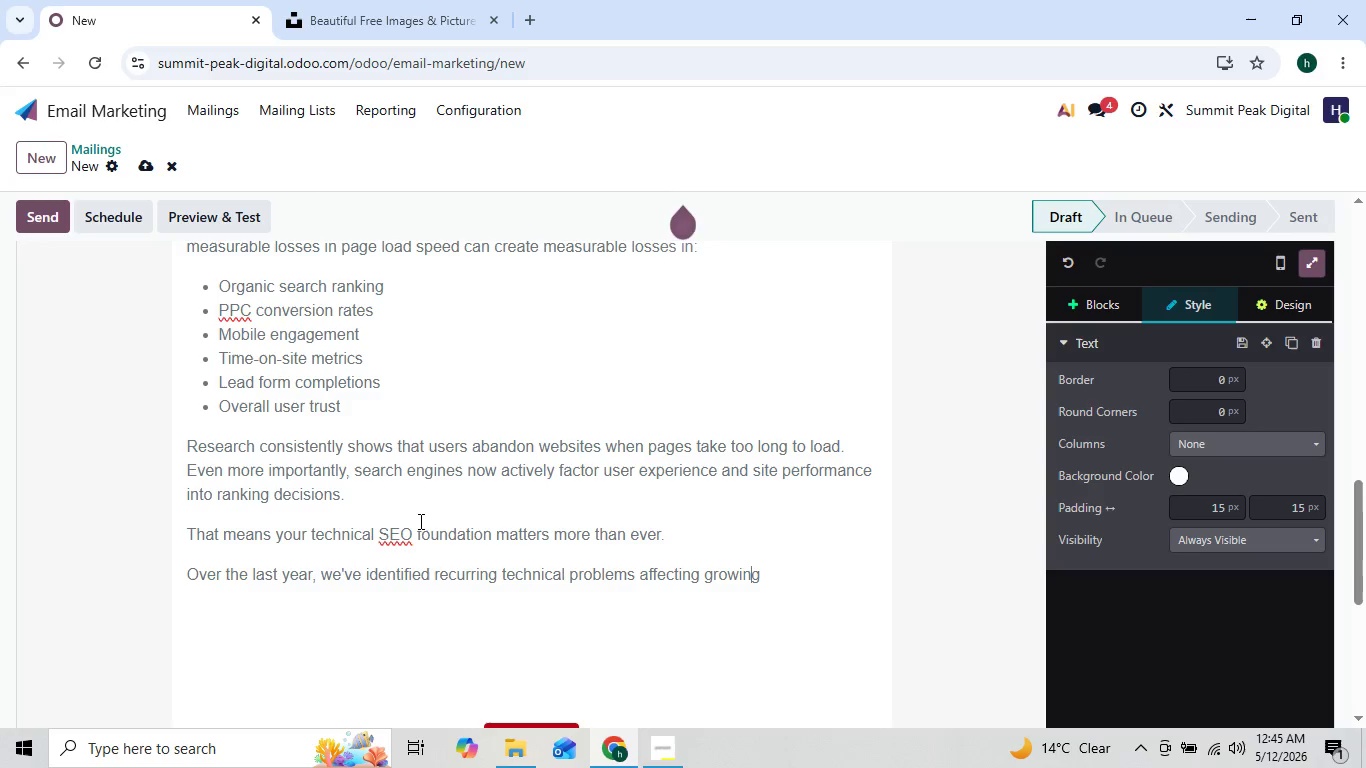 
key(ArrowLeft)
 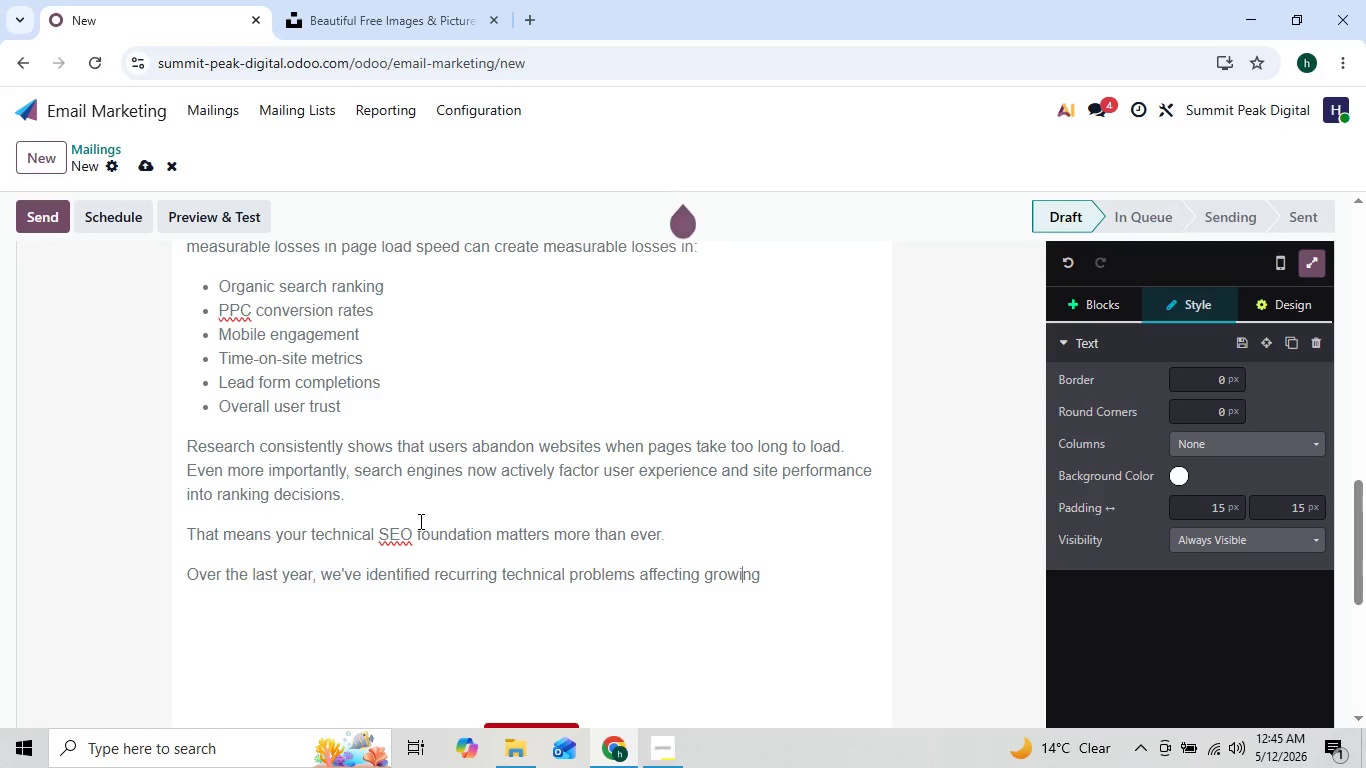 
key(ArrowLeft)
 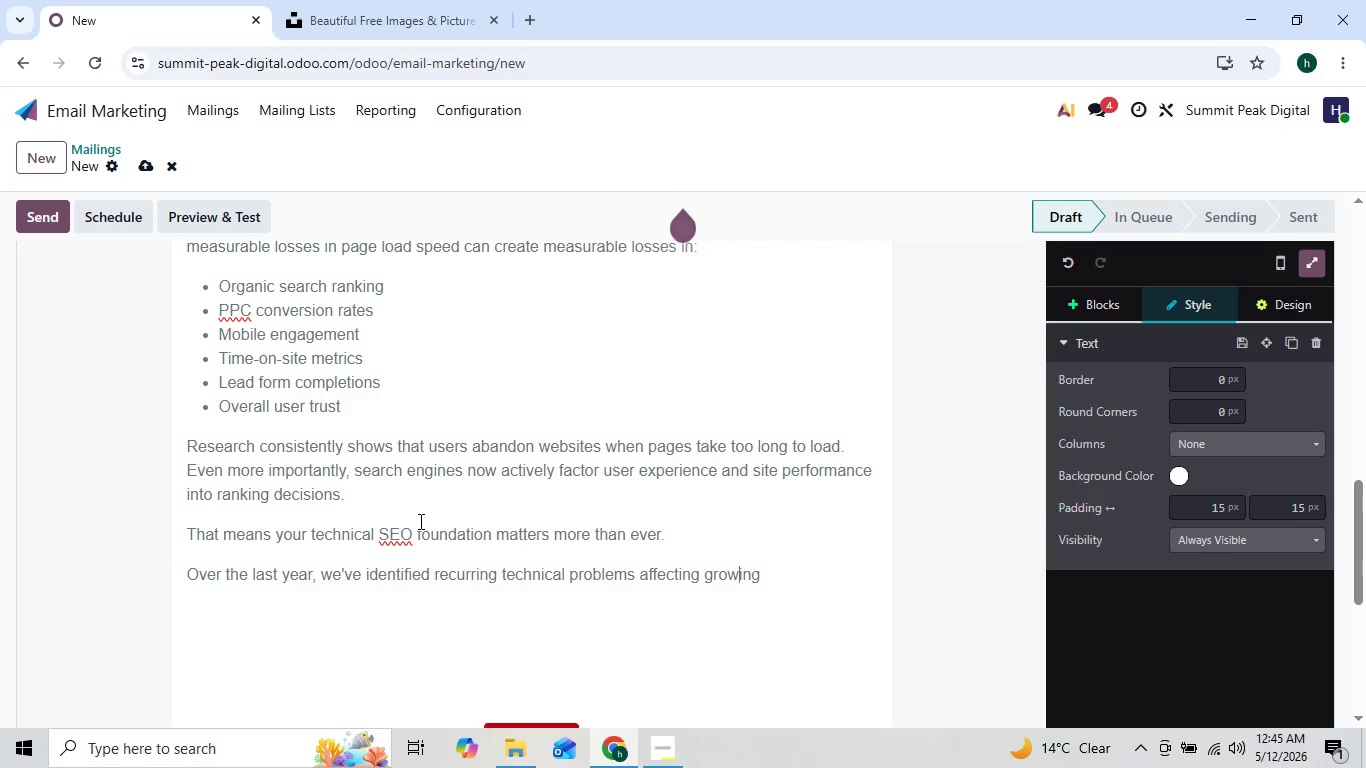 
key(ArrowRight)
 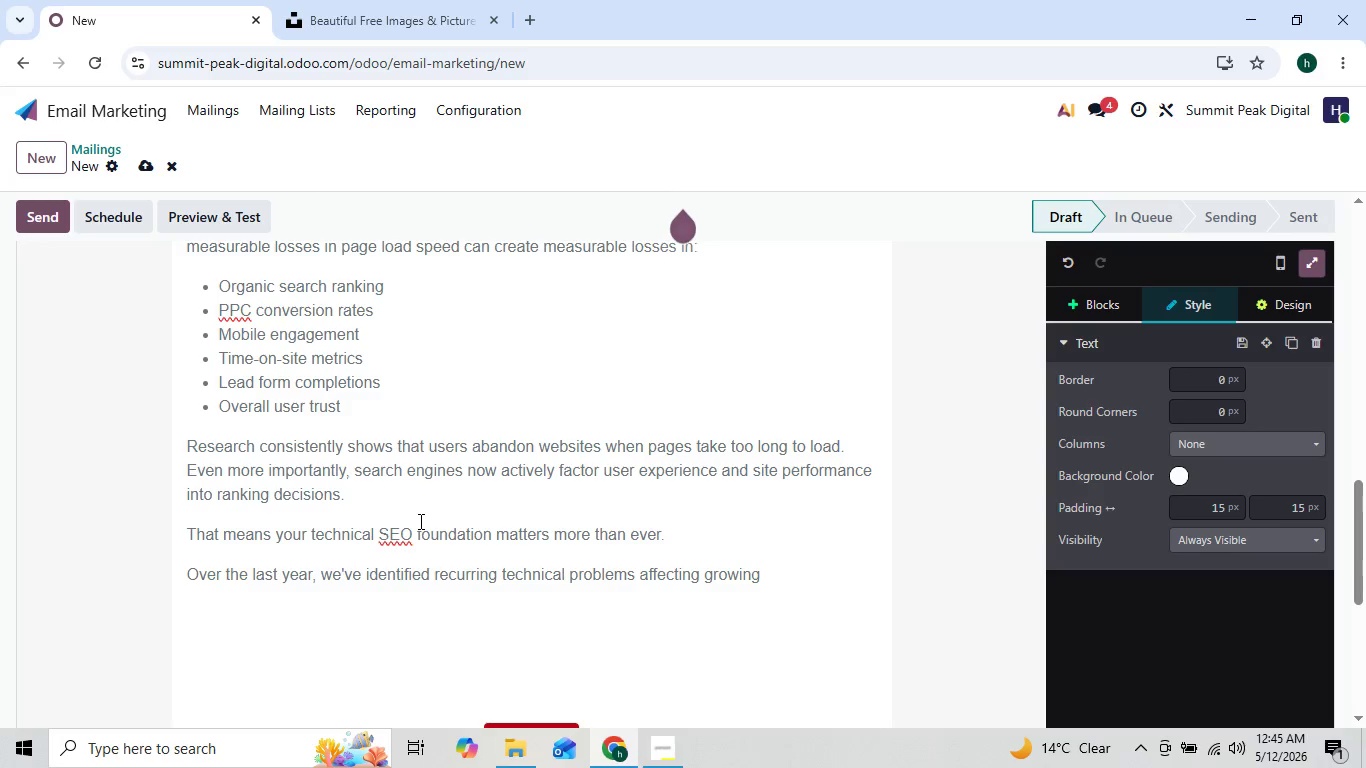 
key(ArrowRight)
 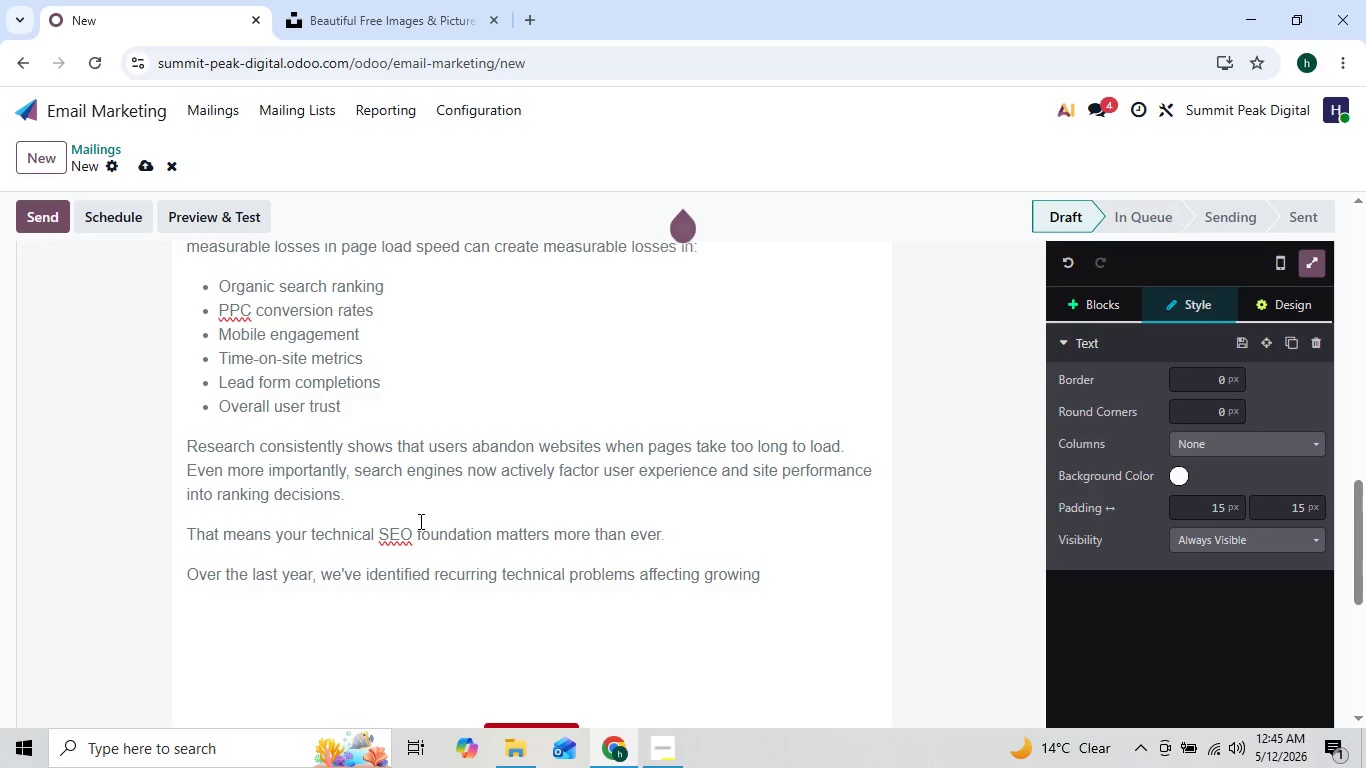 
key(ArrowRight)
 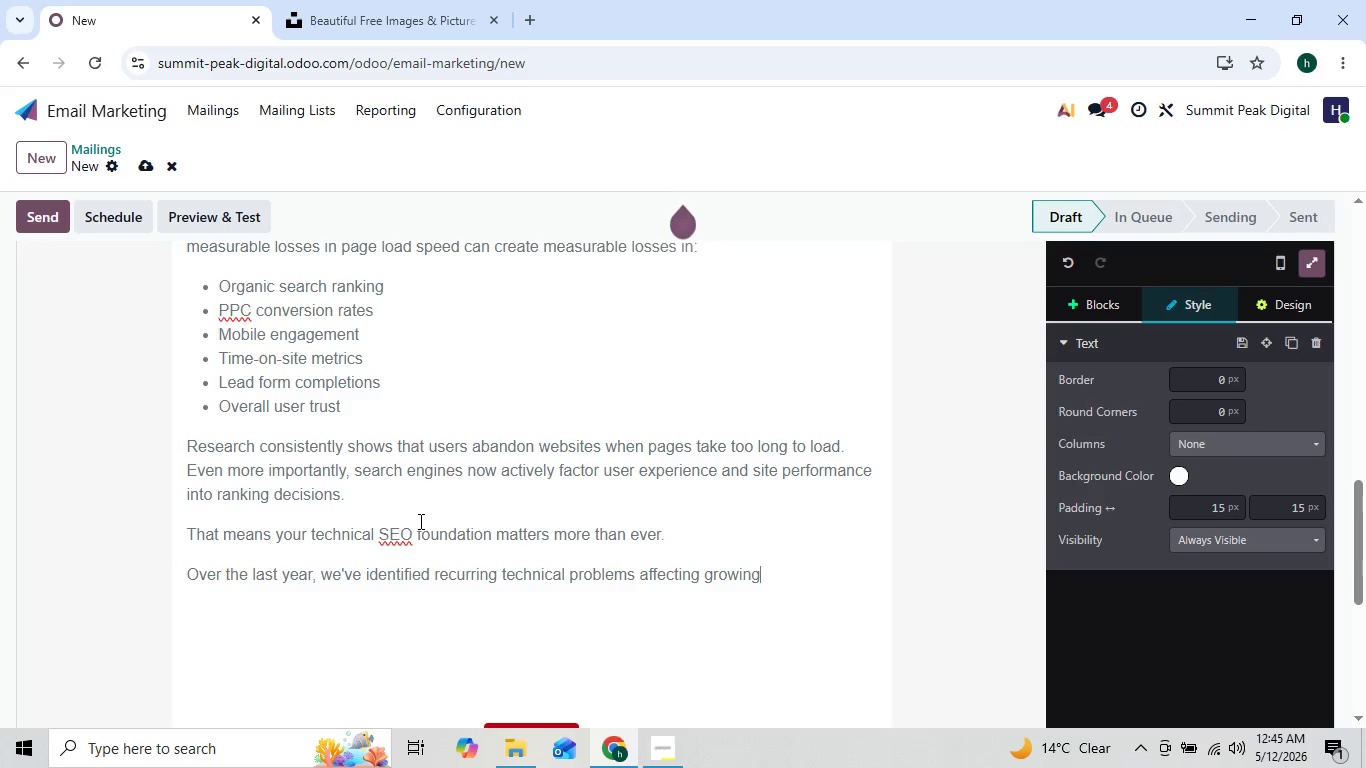 
type( businesses:)
 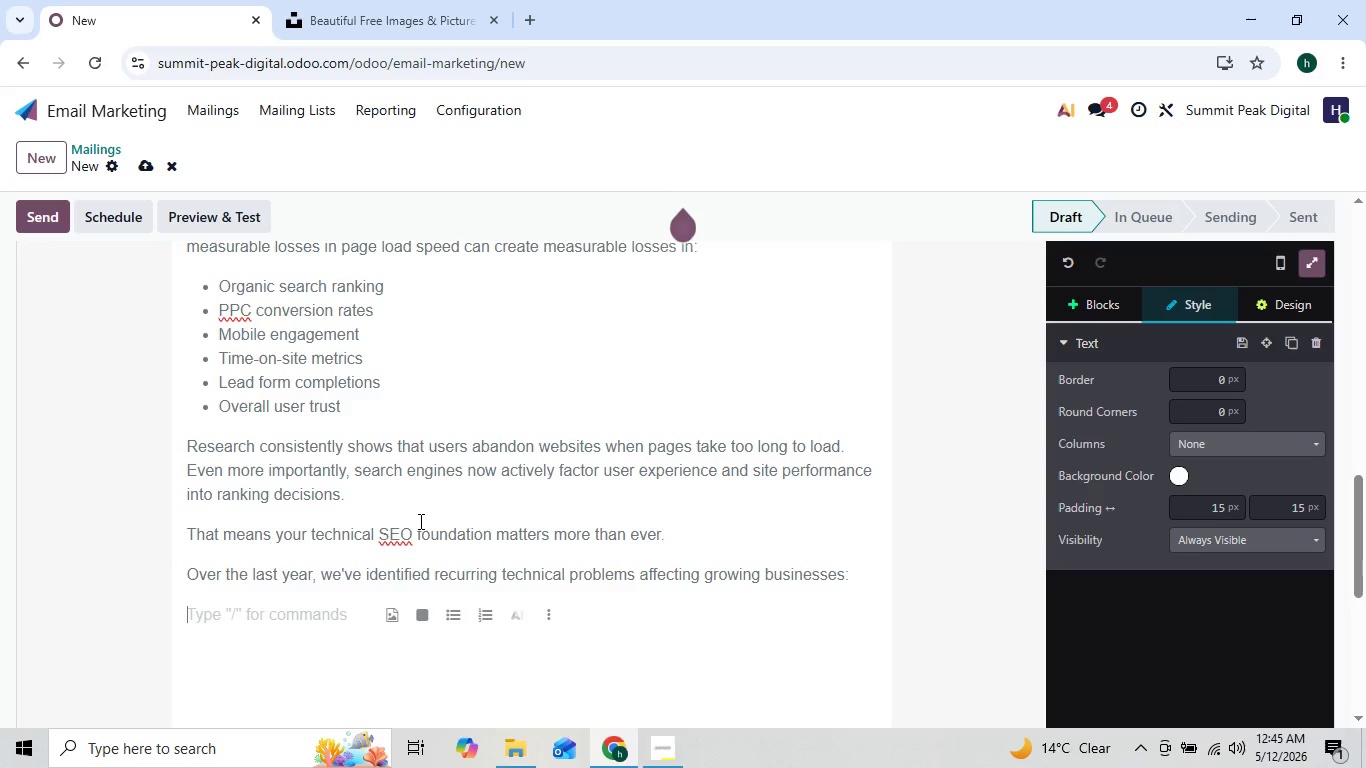 
 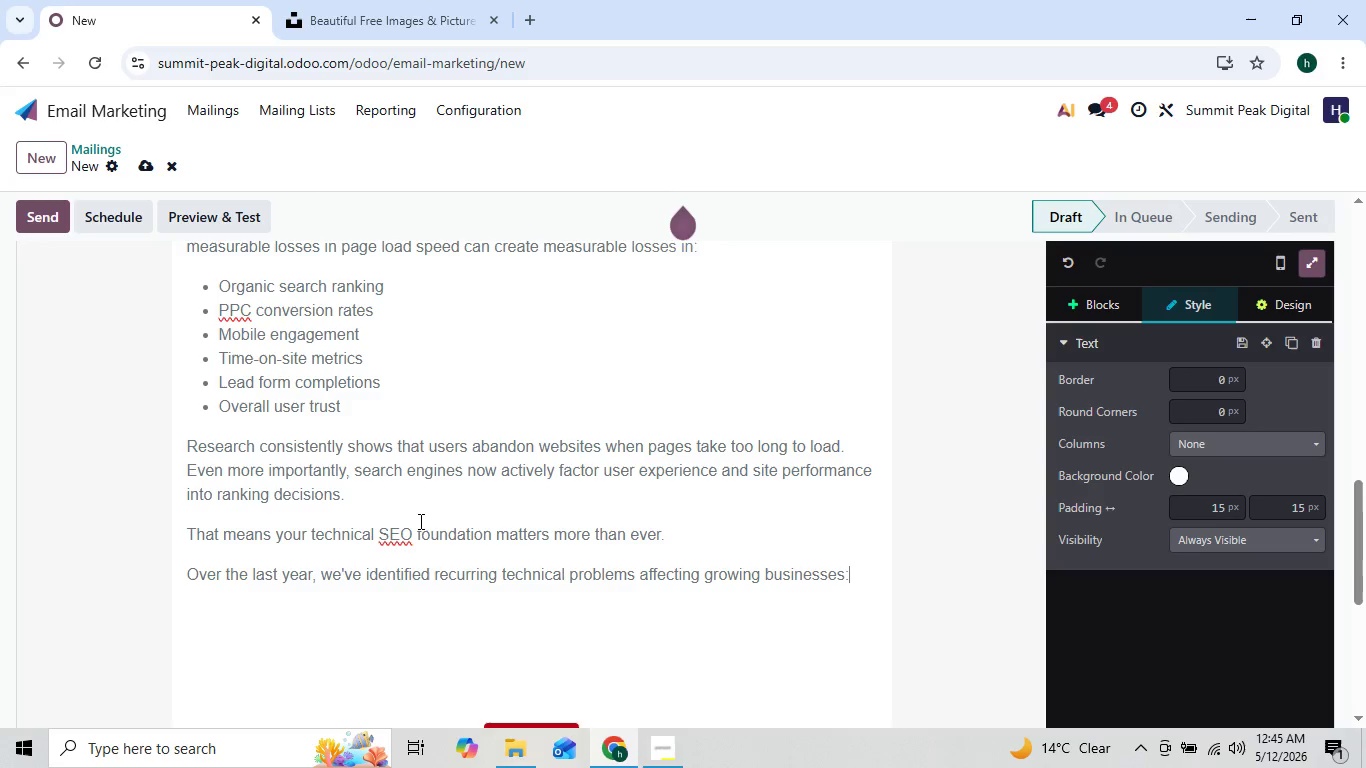 
key(Enter)
 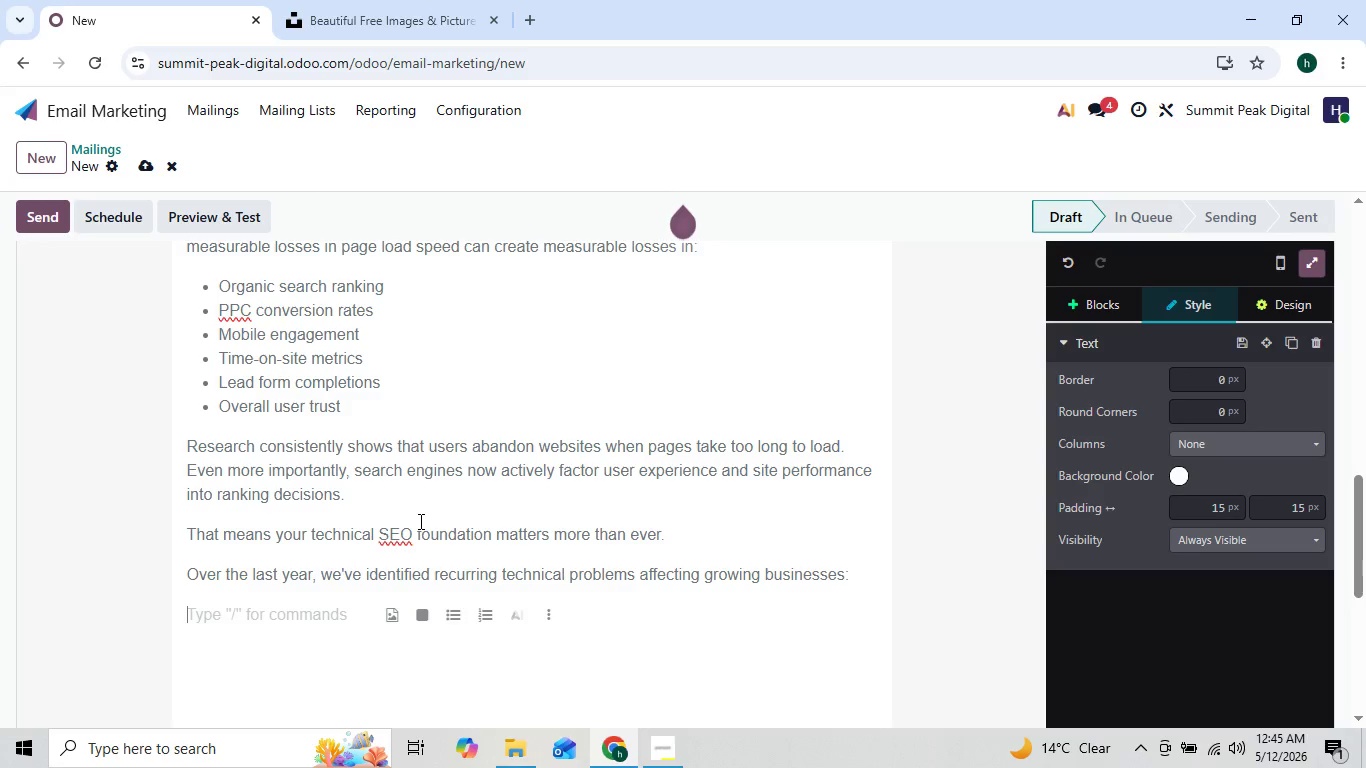 
type(/bu)
 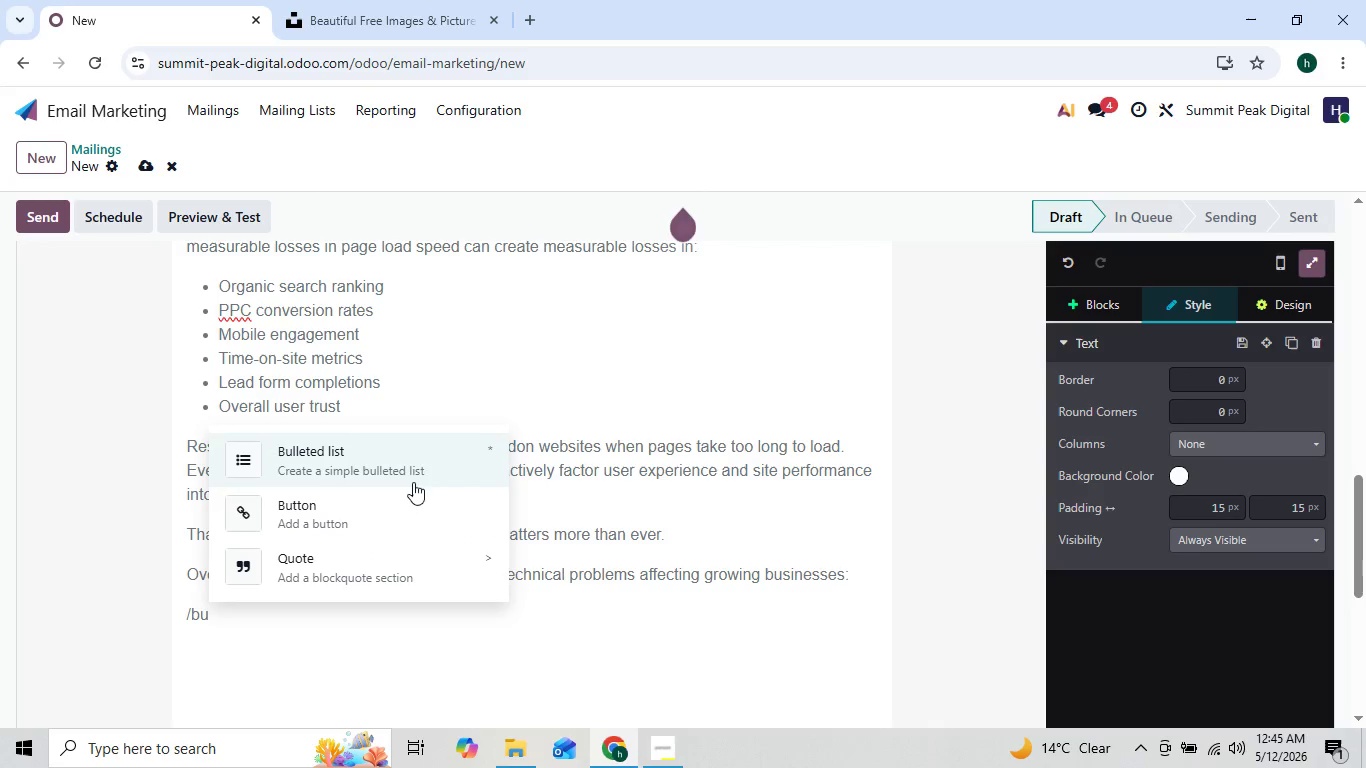 
left_click([417, 456])
 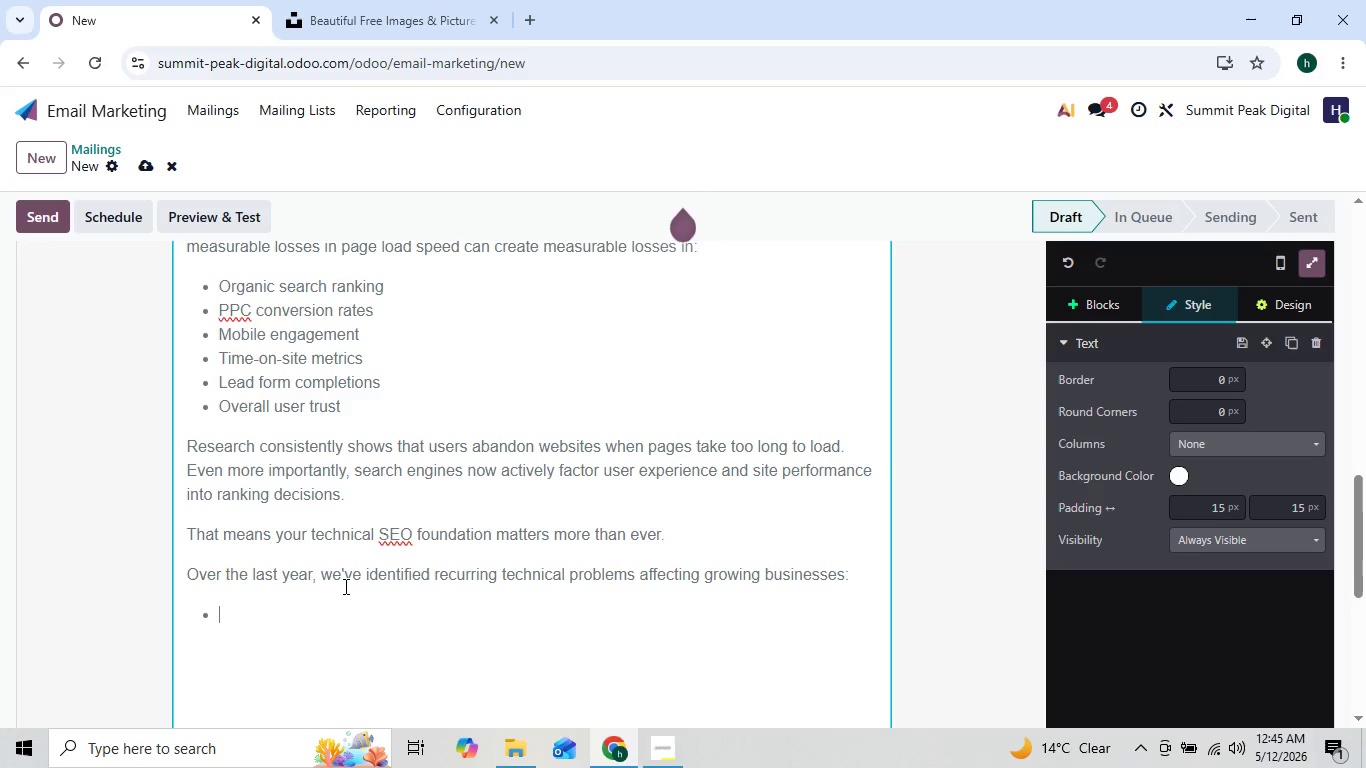 
type(Bolated page ass)
 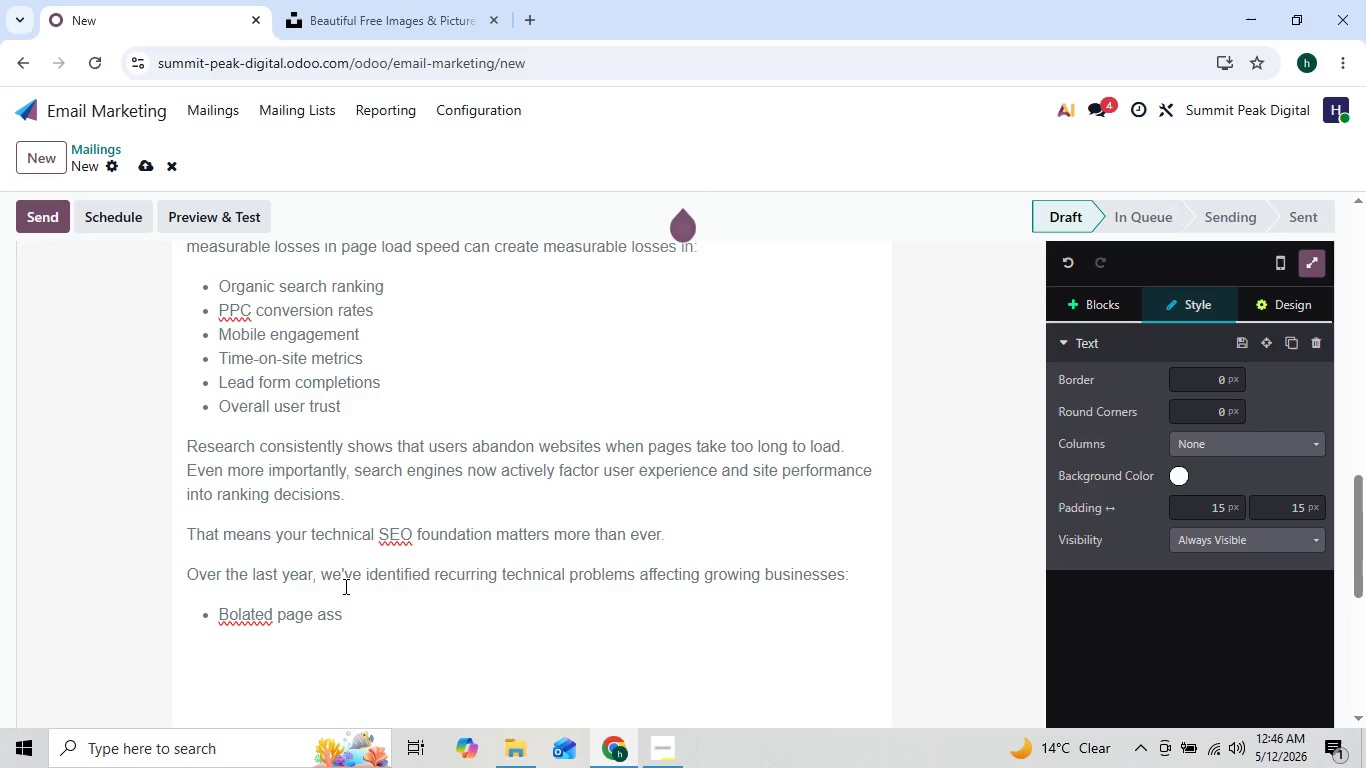 
key(ArrowLeft)
 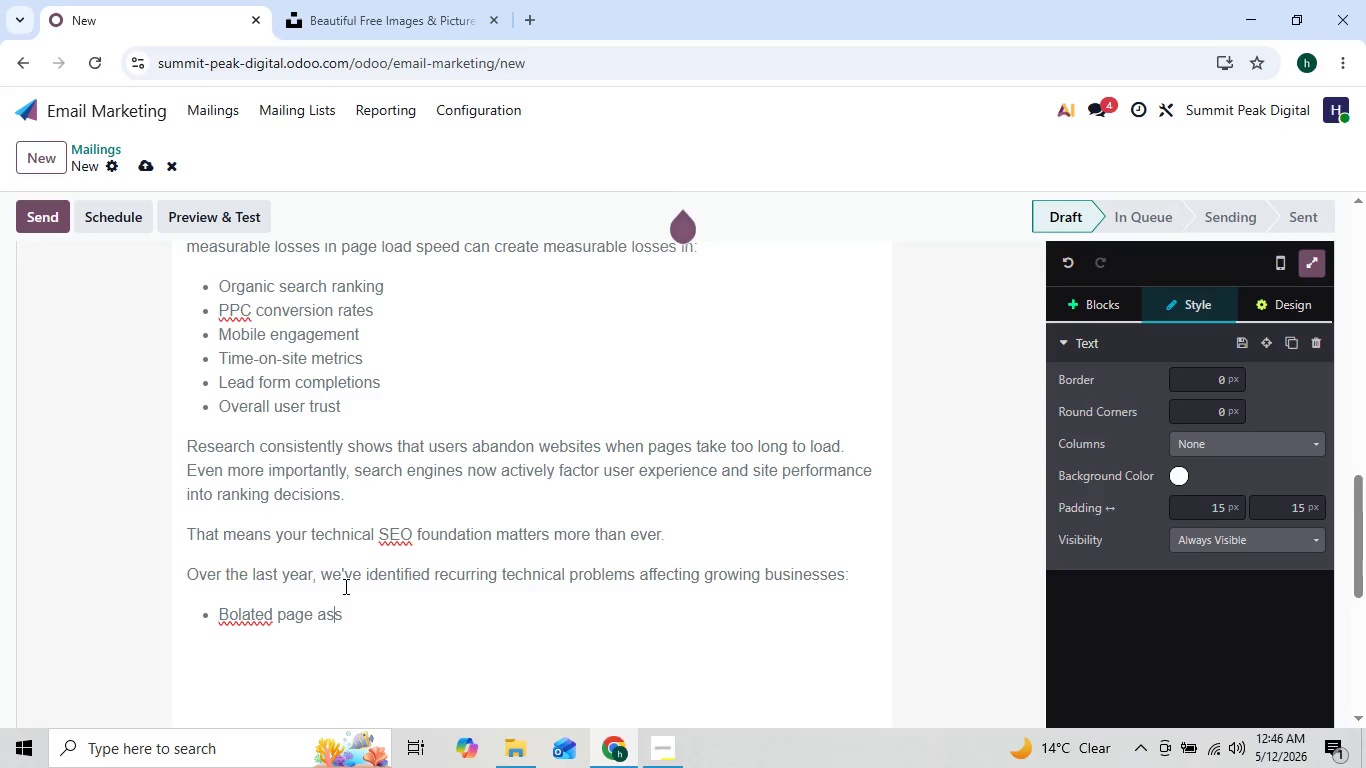 
key(ArrowLeft)
 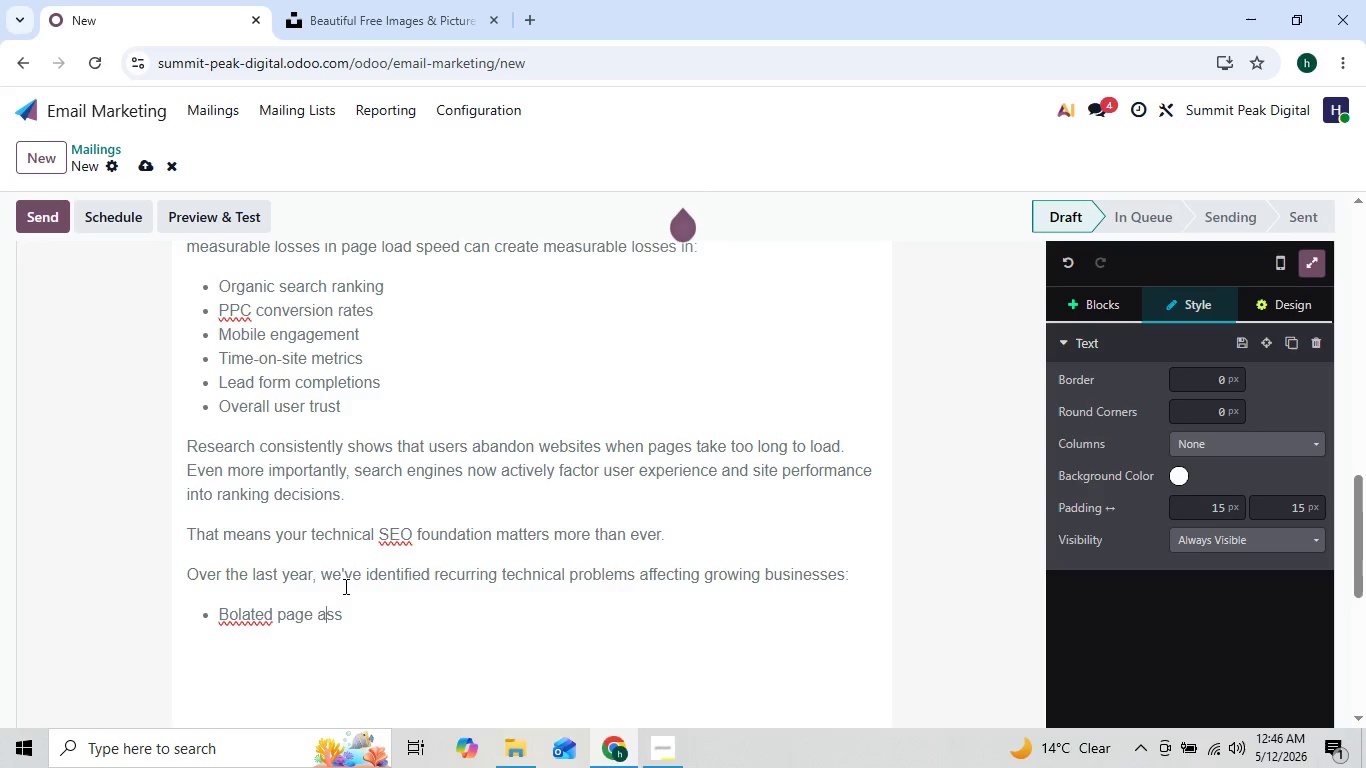 
key(ArrowLeft)
 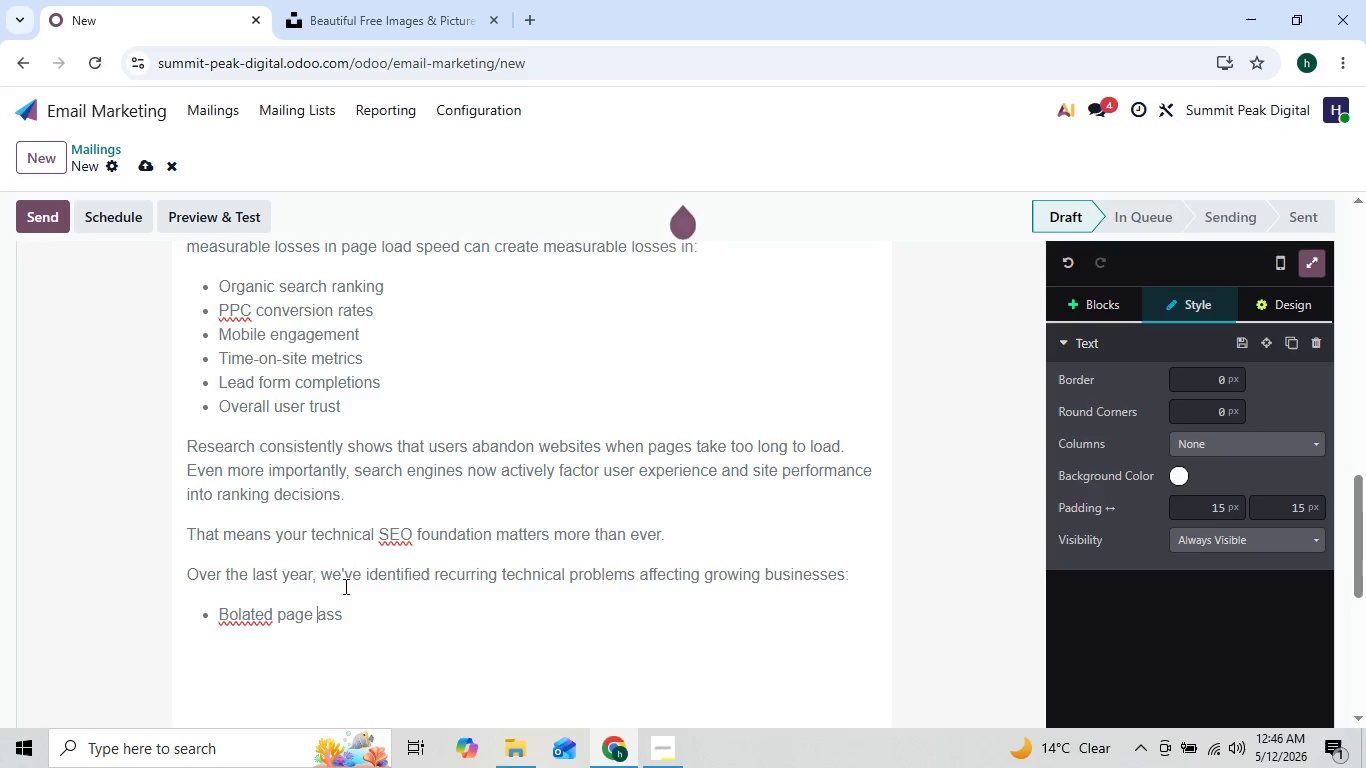 
key(ArrowLeft)
 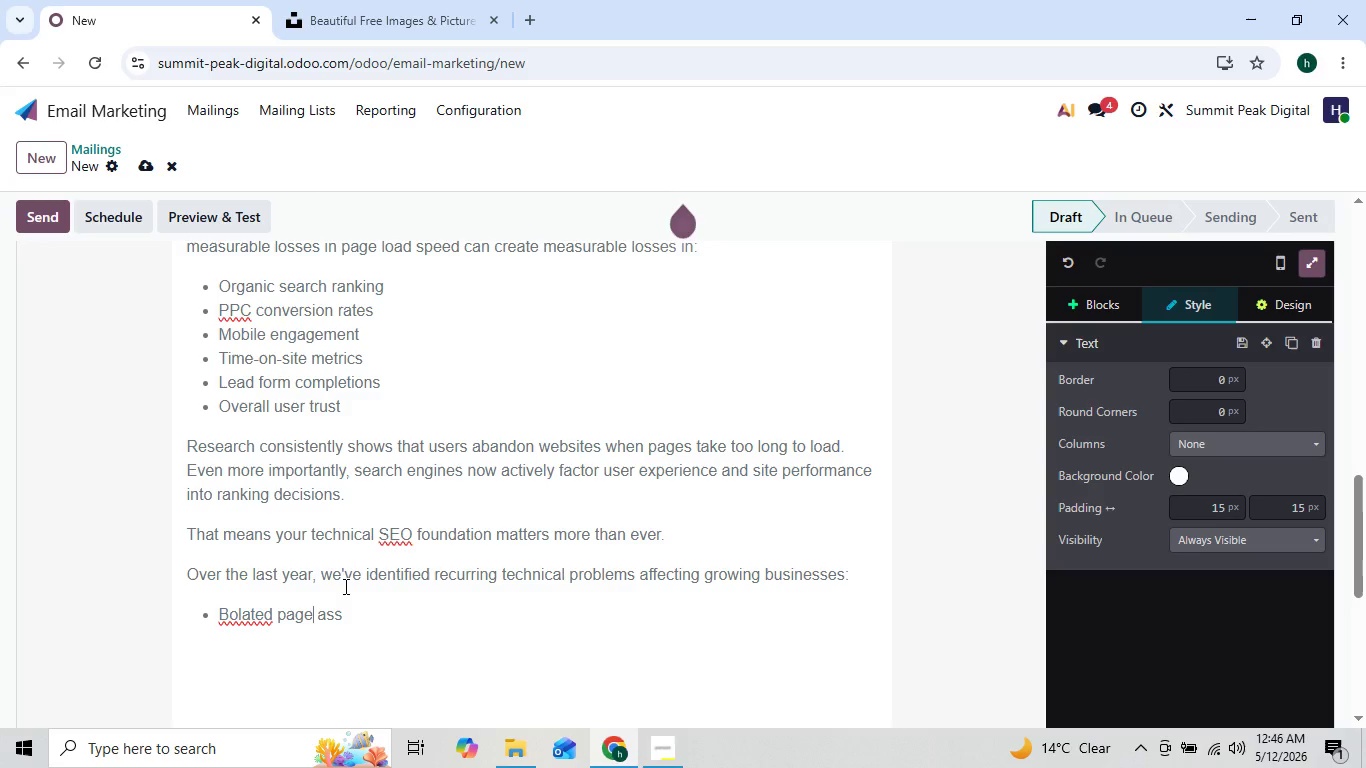 
key(ArrowLeft)
 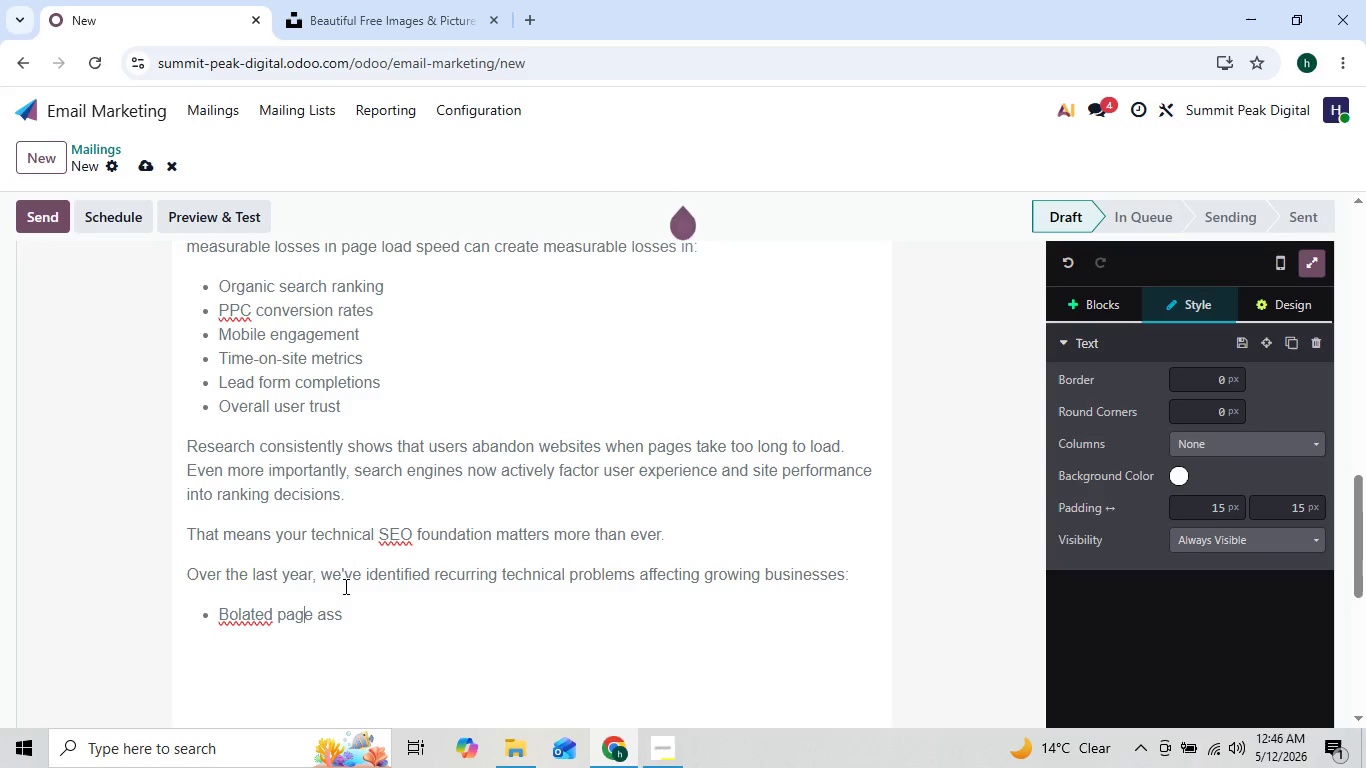 
key(ArrowLeft)
 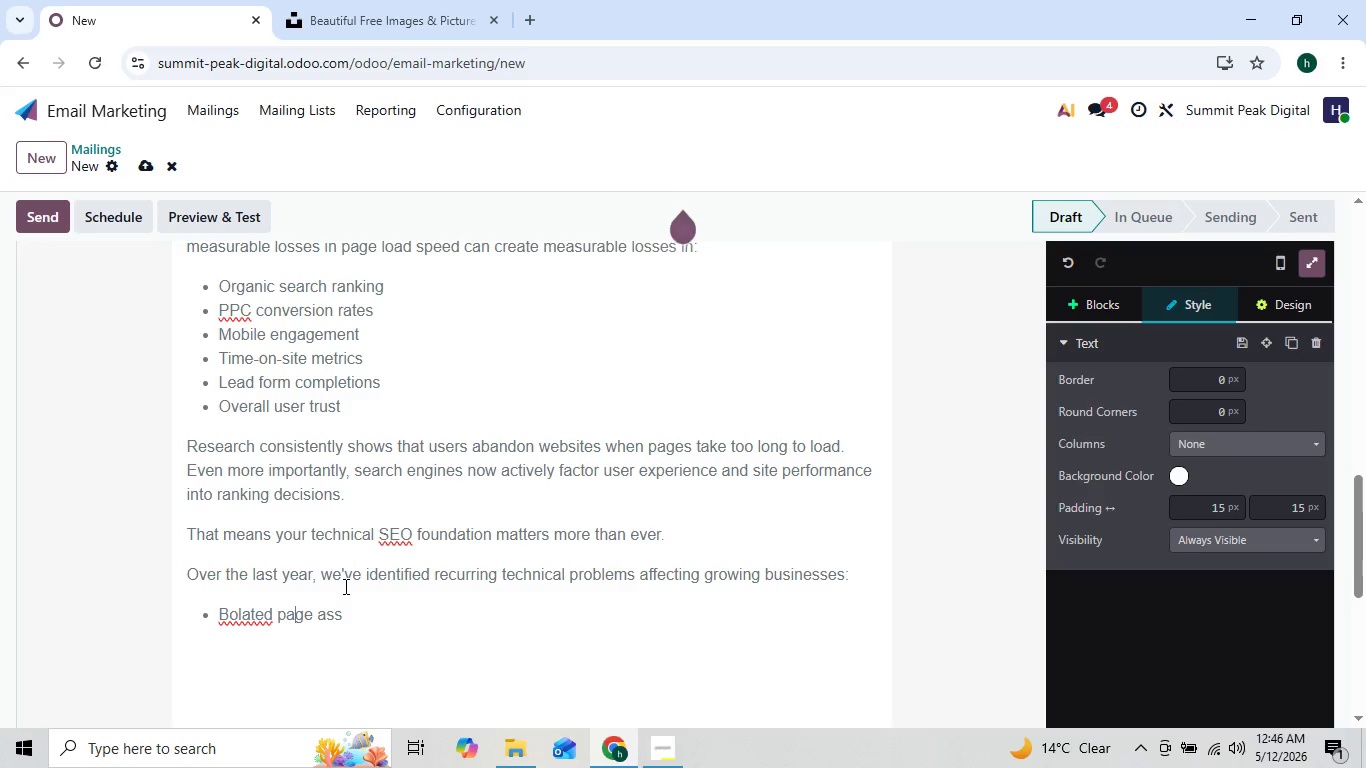 
key(ArrowLeft)
 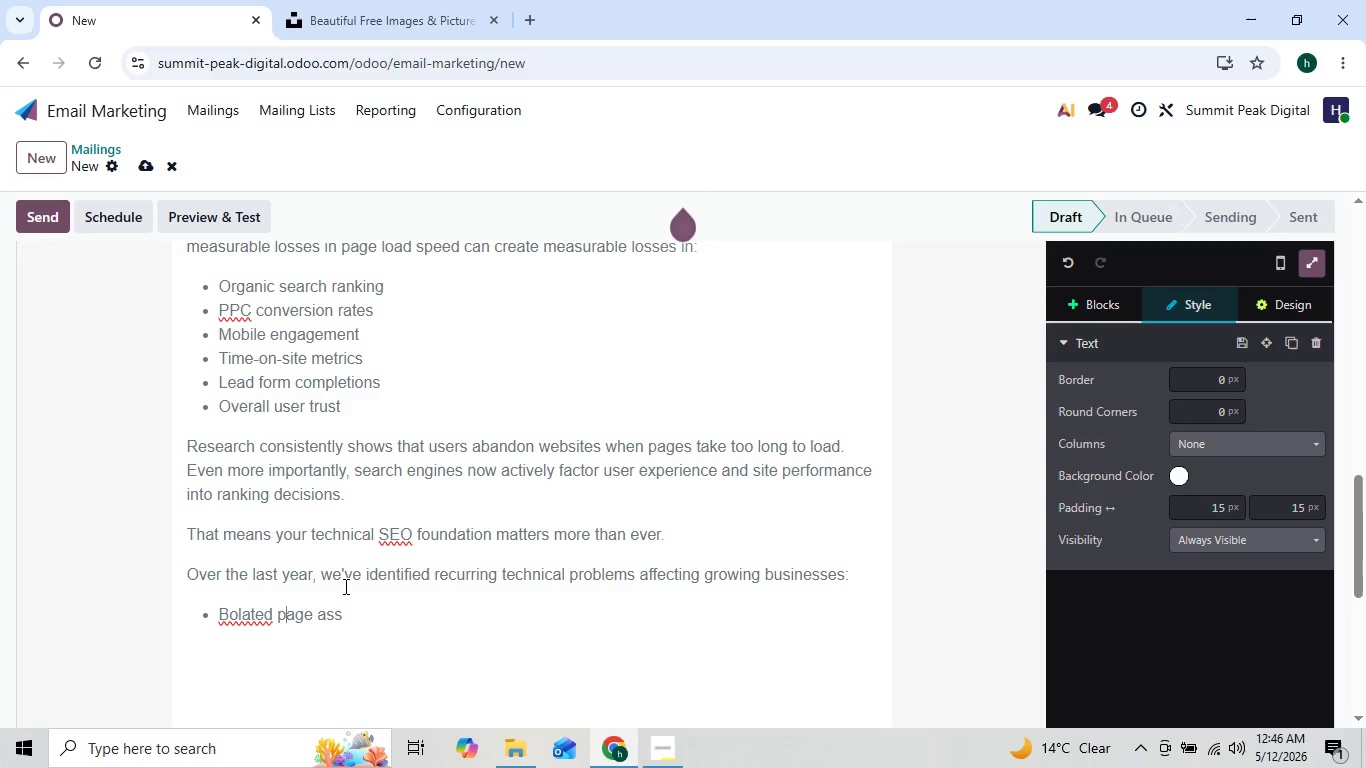 
key(ArrowLeft)
 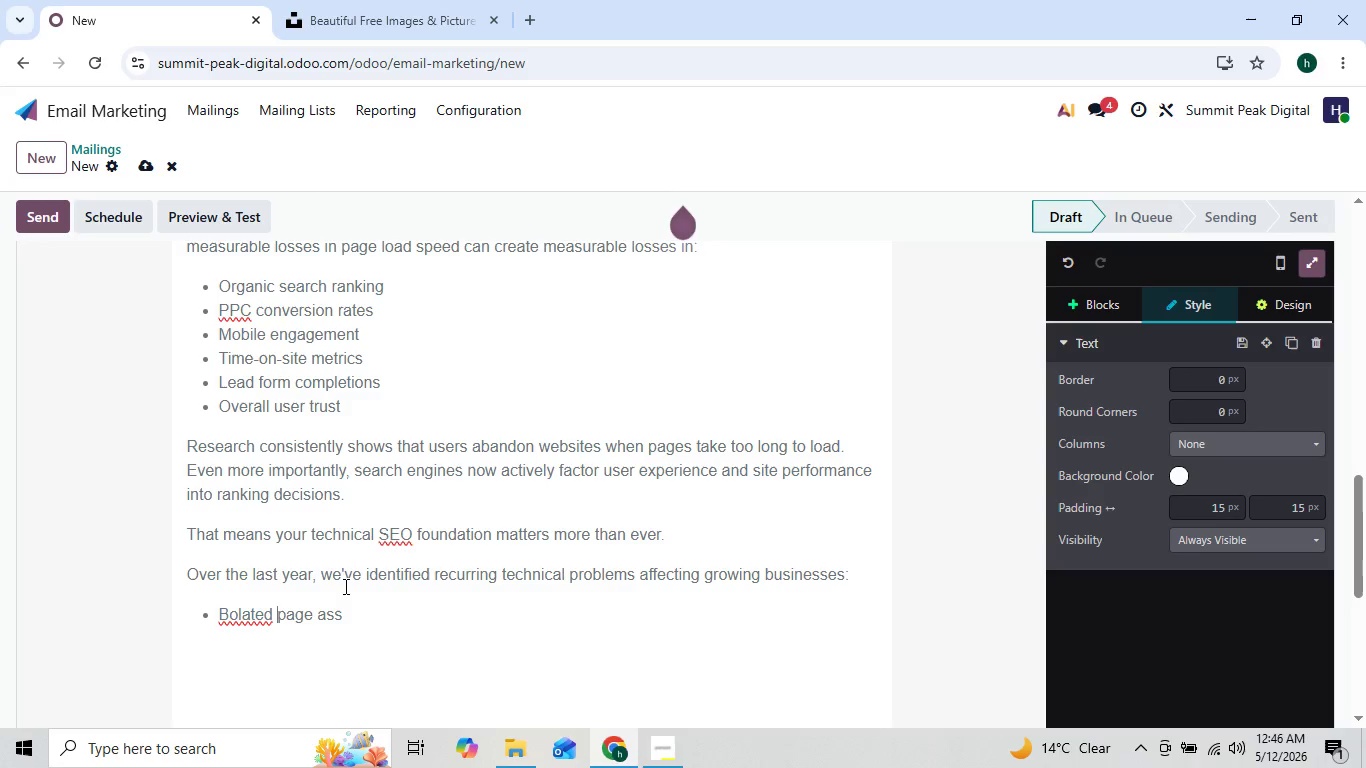 
key(ArrowLeft)
 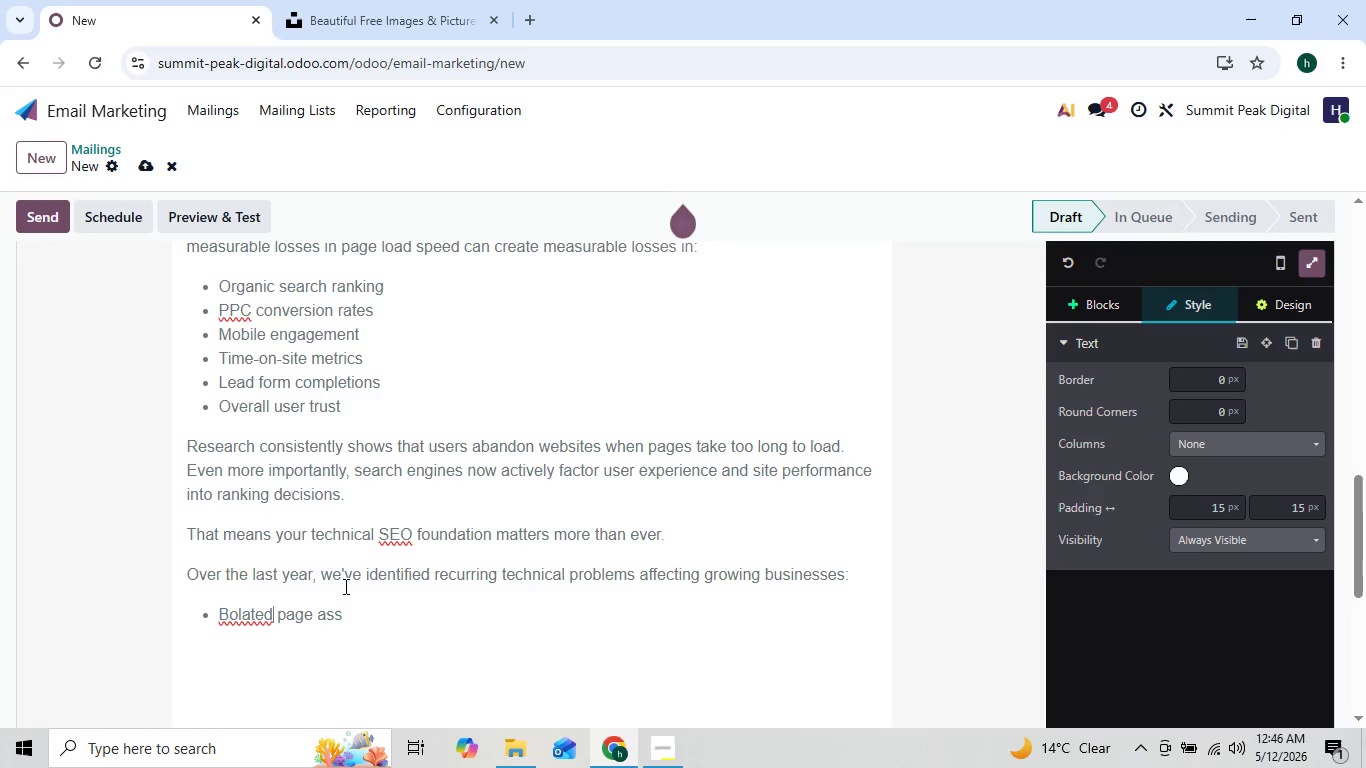 
key(ArrowLeft)
 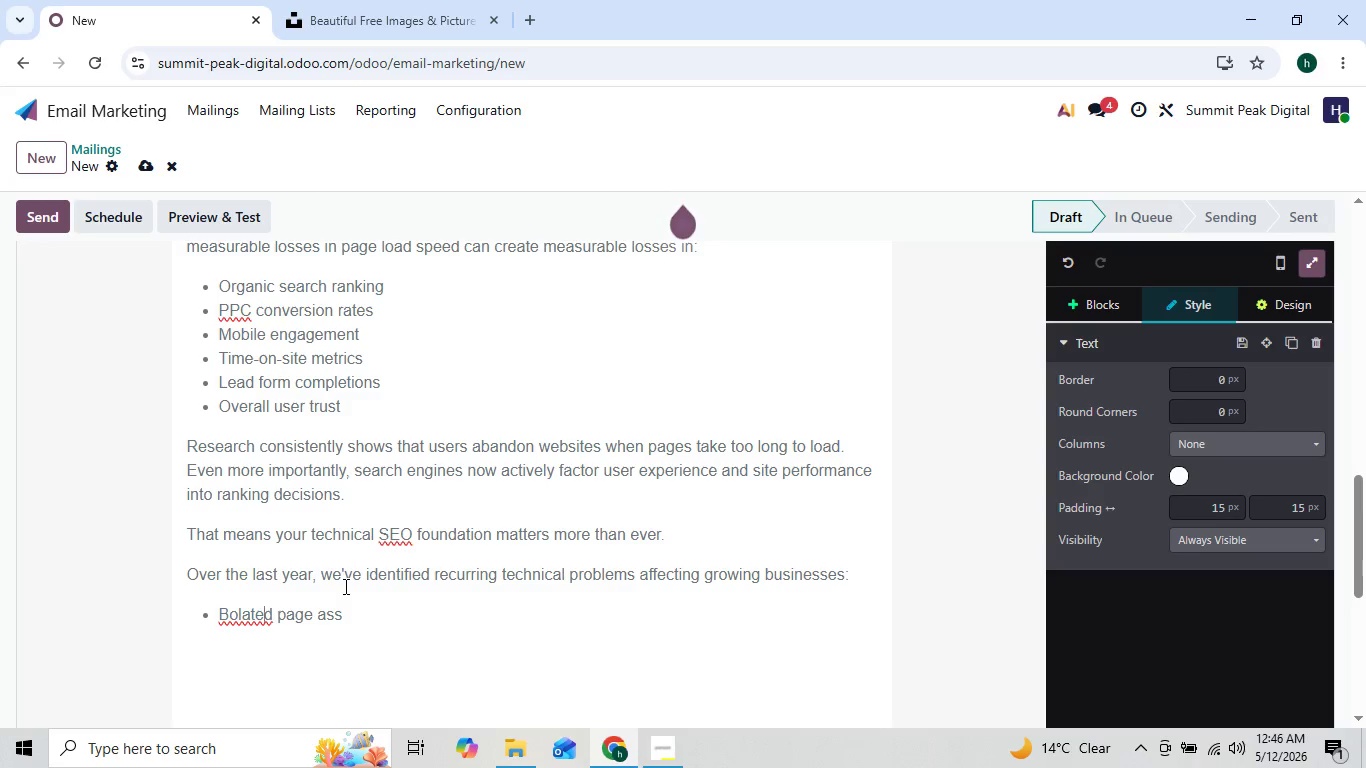 
key(ArrowLeft)
 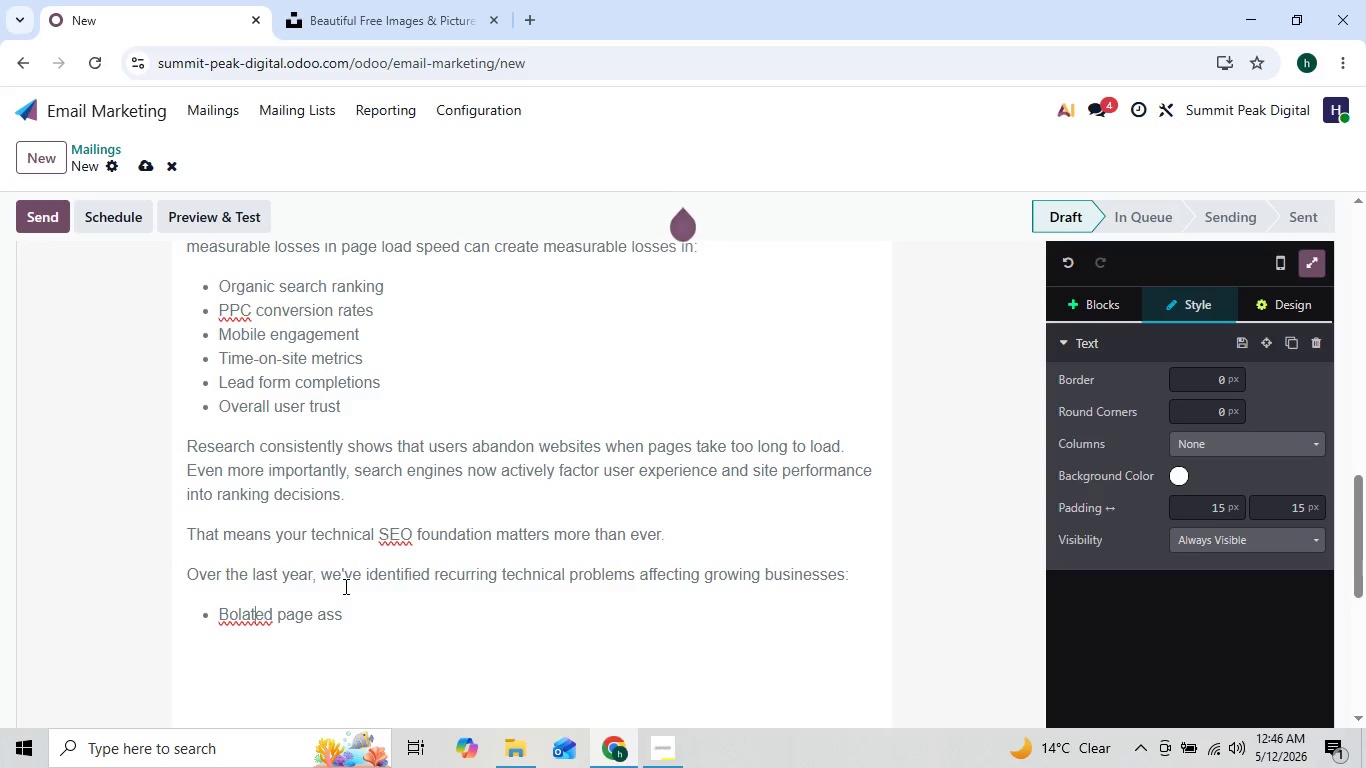 
key(ArrowLeft)
 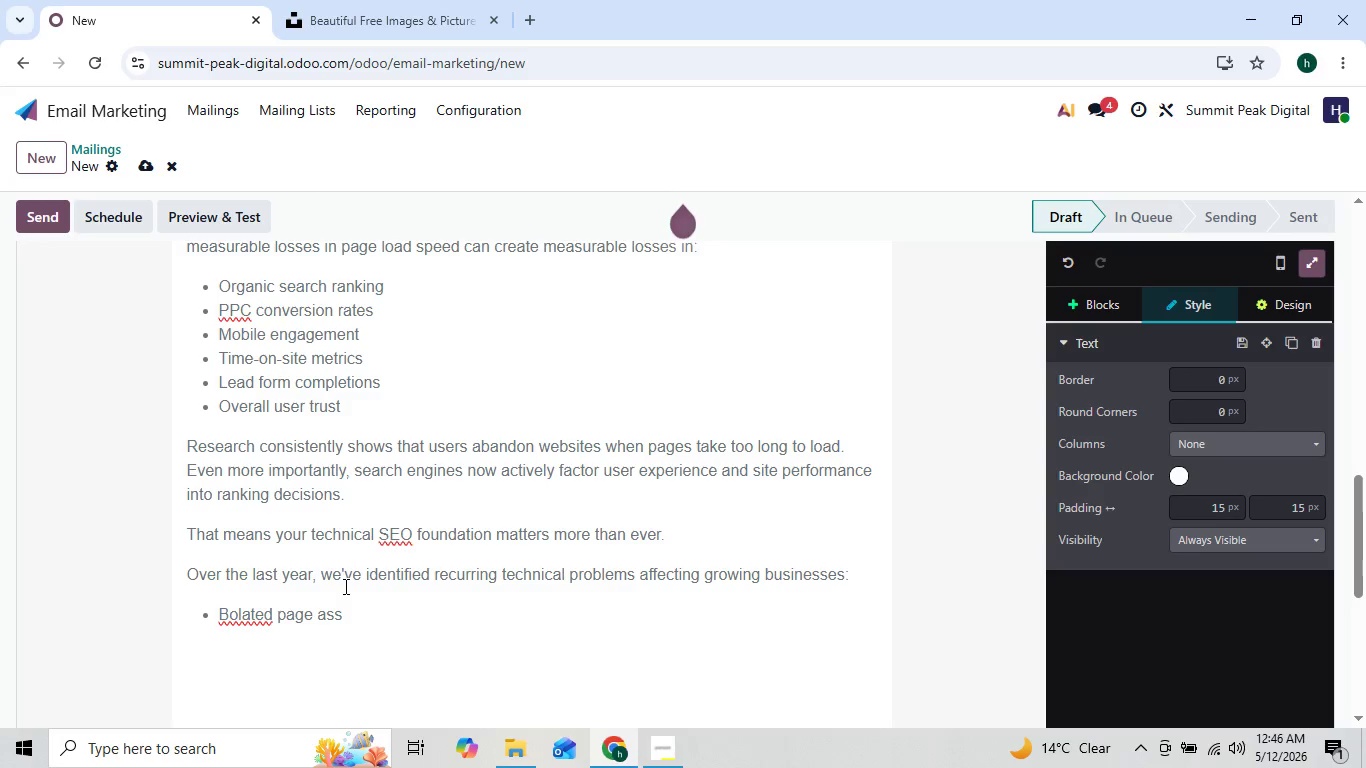 
key(Backspace)
key(Backspace)
key(Backspace)
type(lo)
 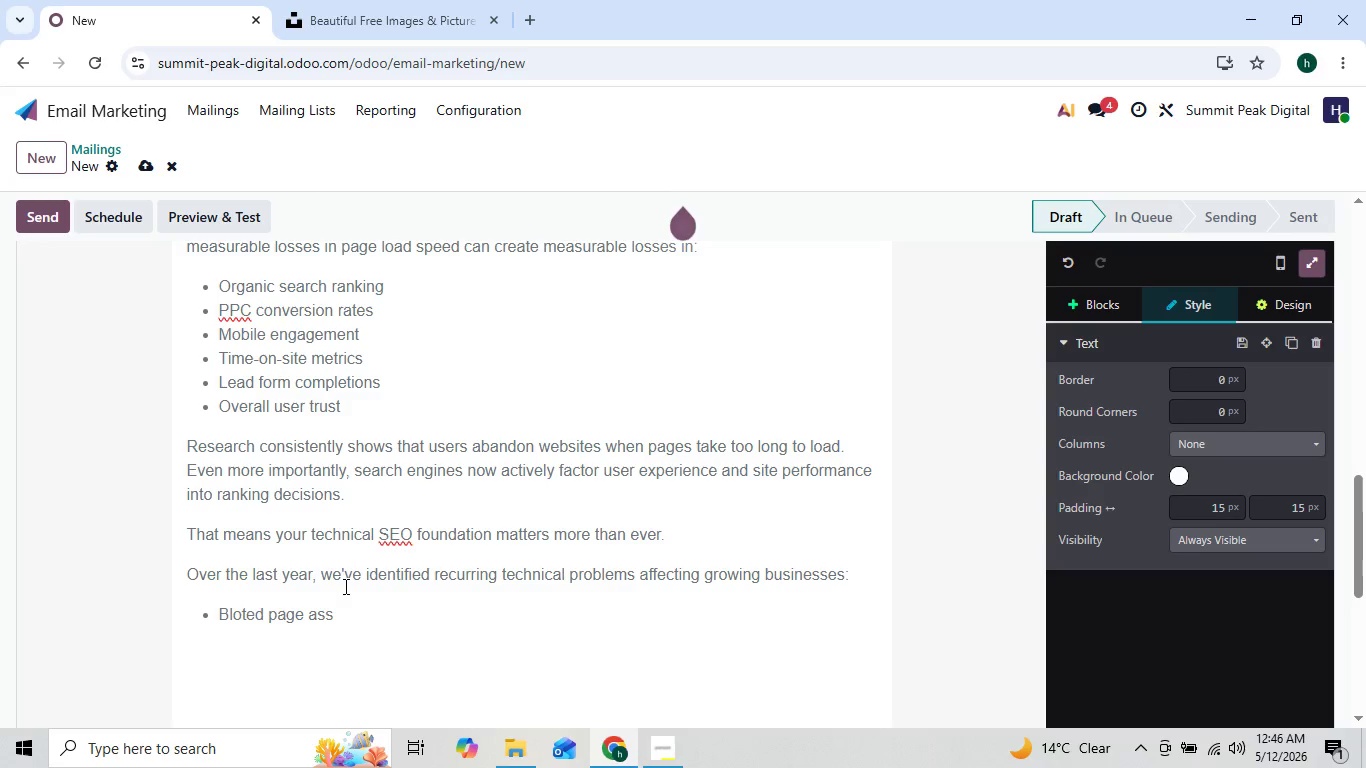 
key(ArrowRight)
 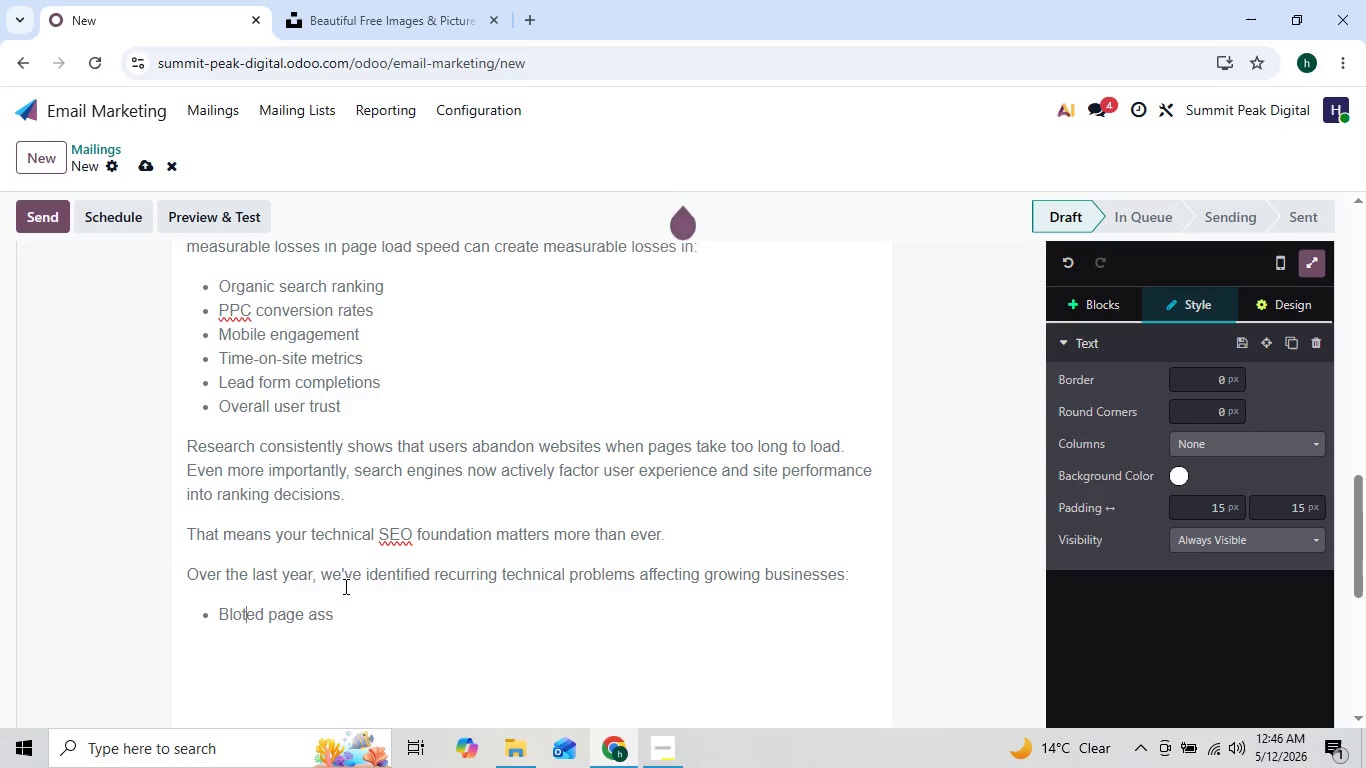 
key(ArrowRight)
 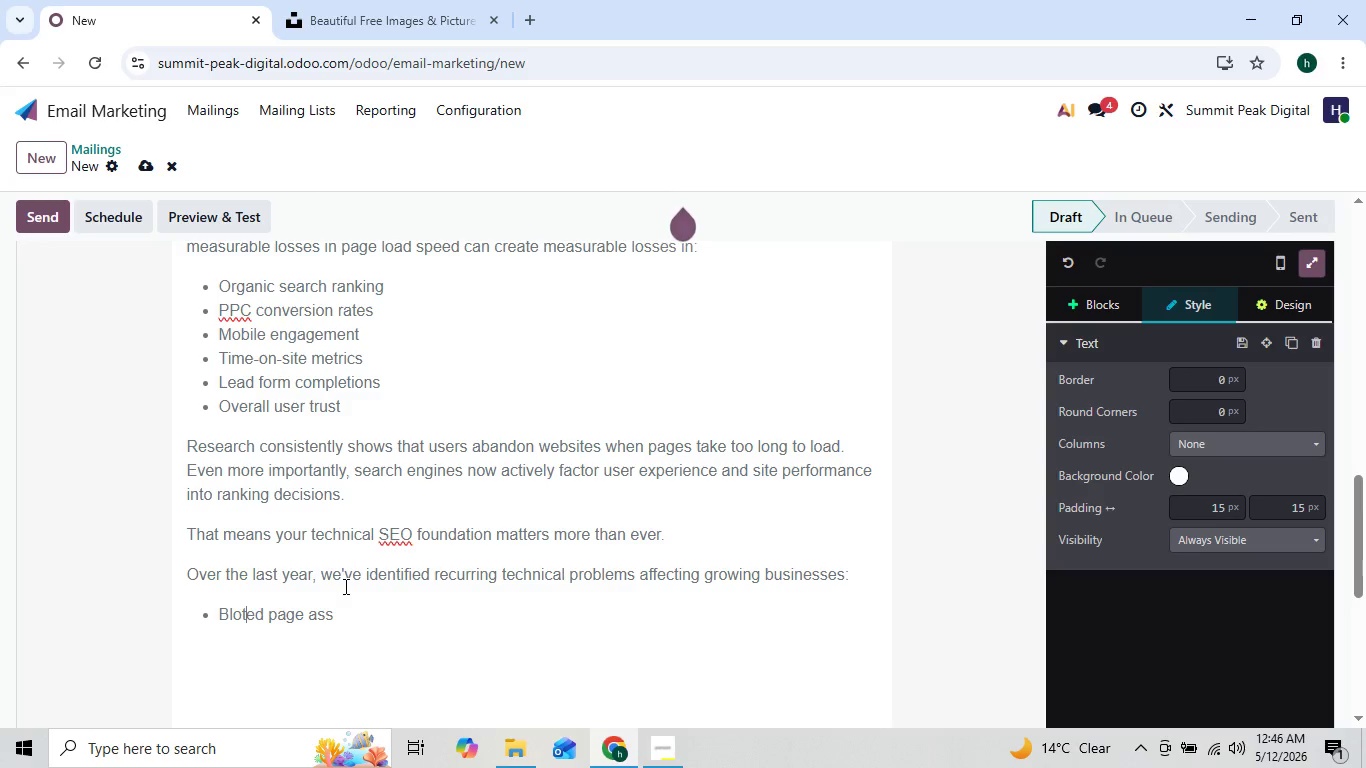 
key(ArrowRight)
 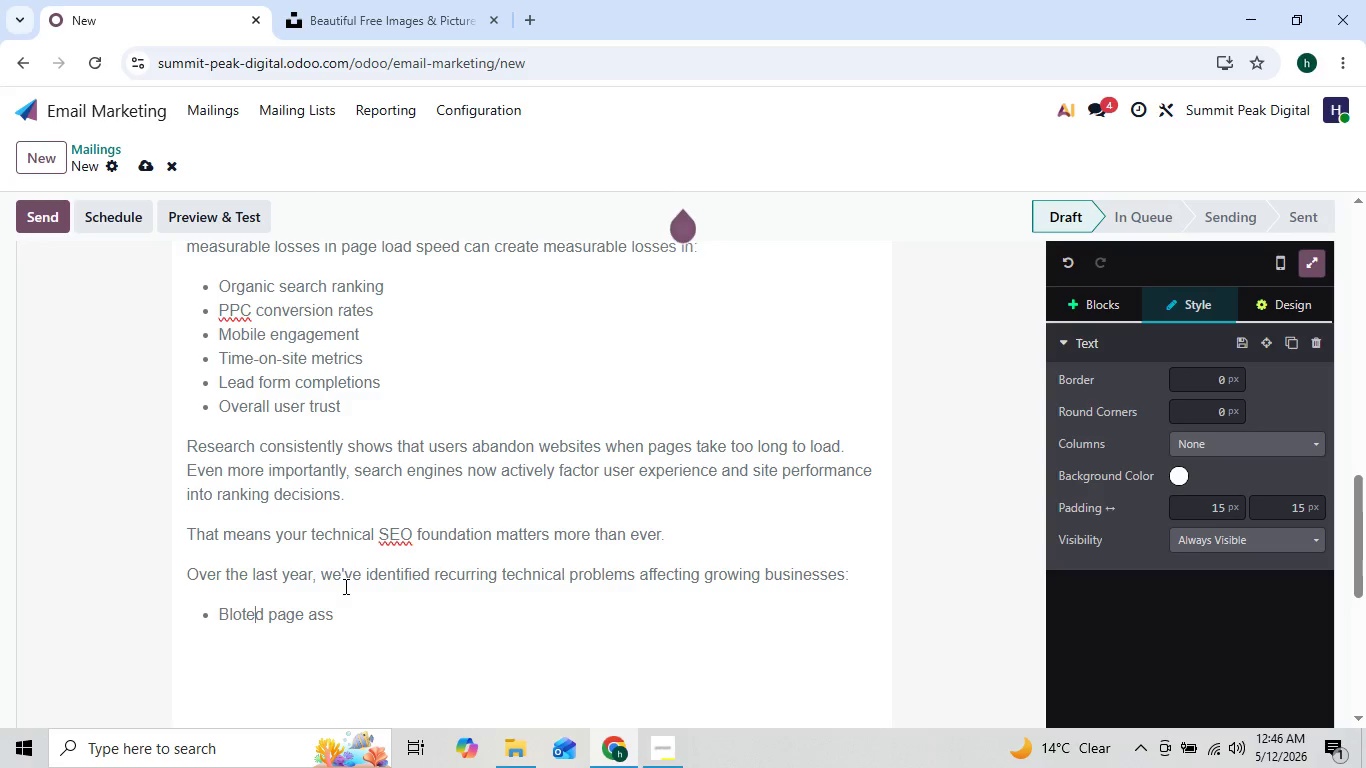 
key(ArrowRight)
 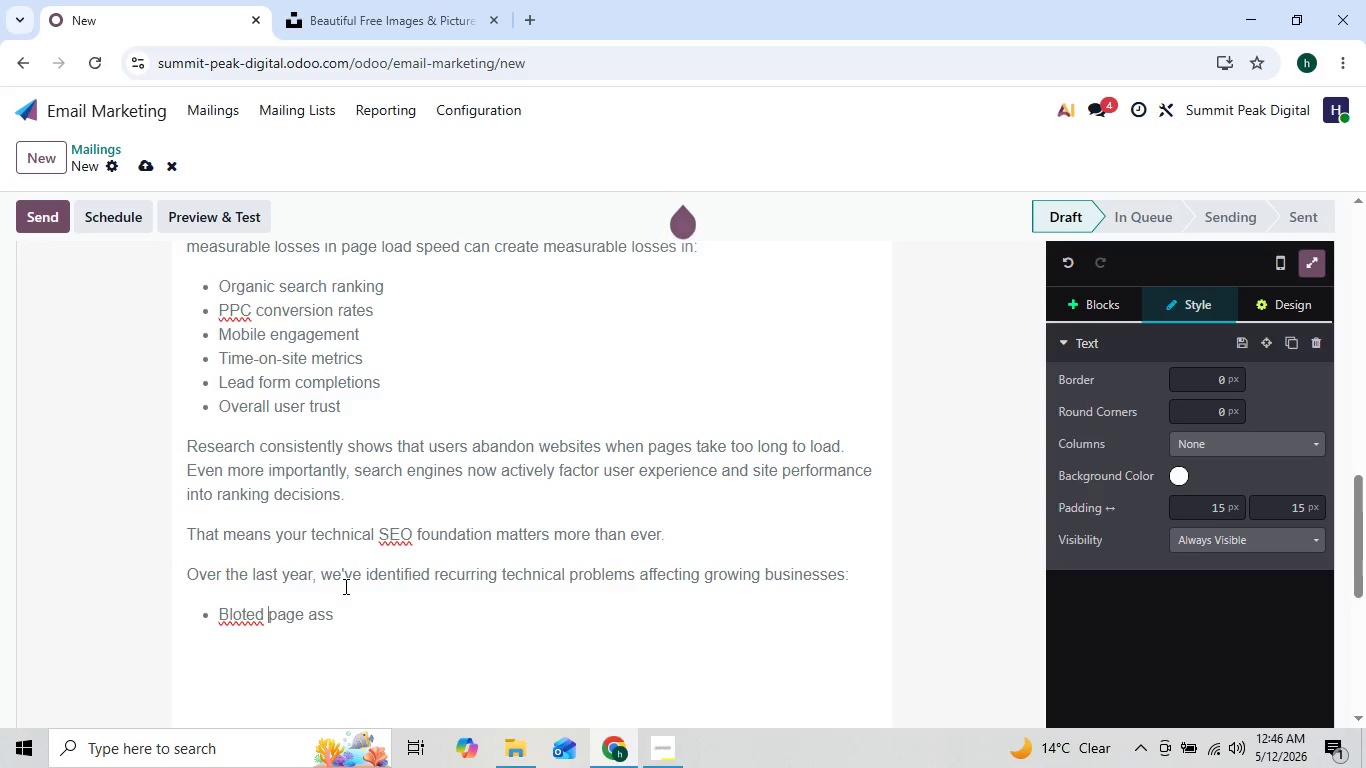 
key(ArrowRight)
 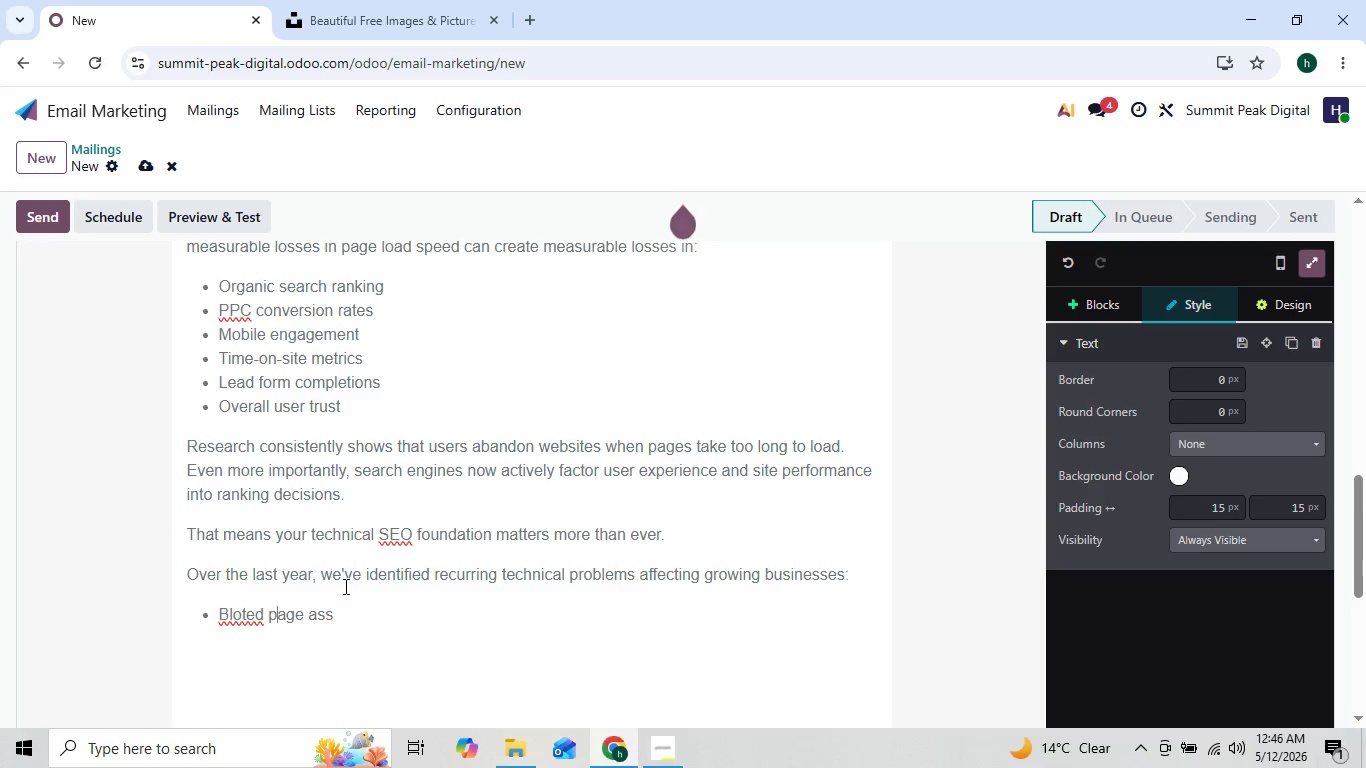 
key(ArrowRight)
 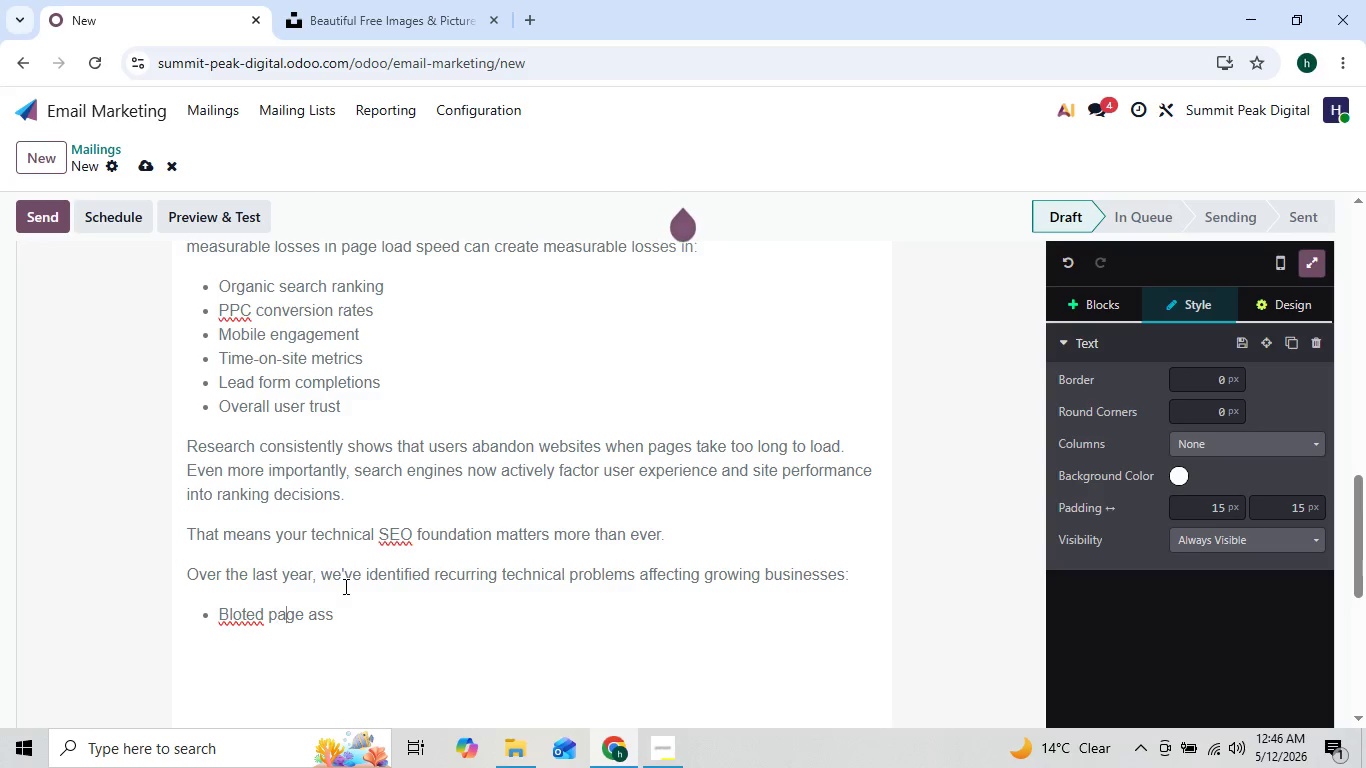 
key(ArrowRight)
 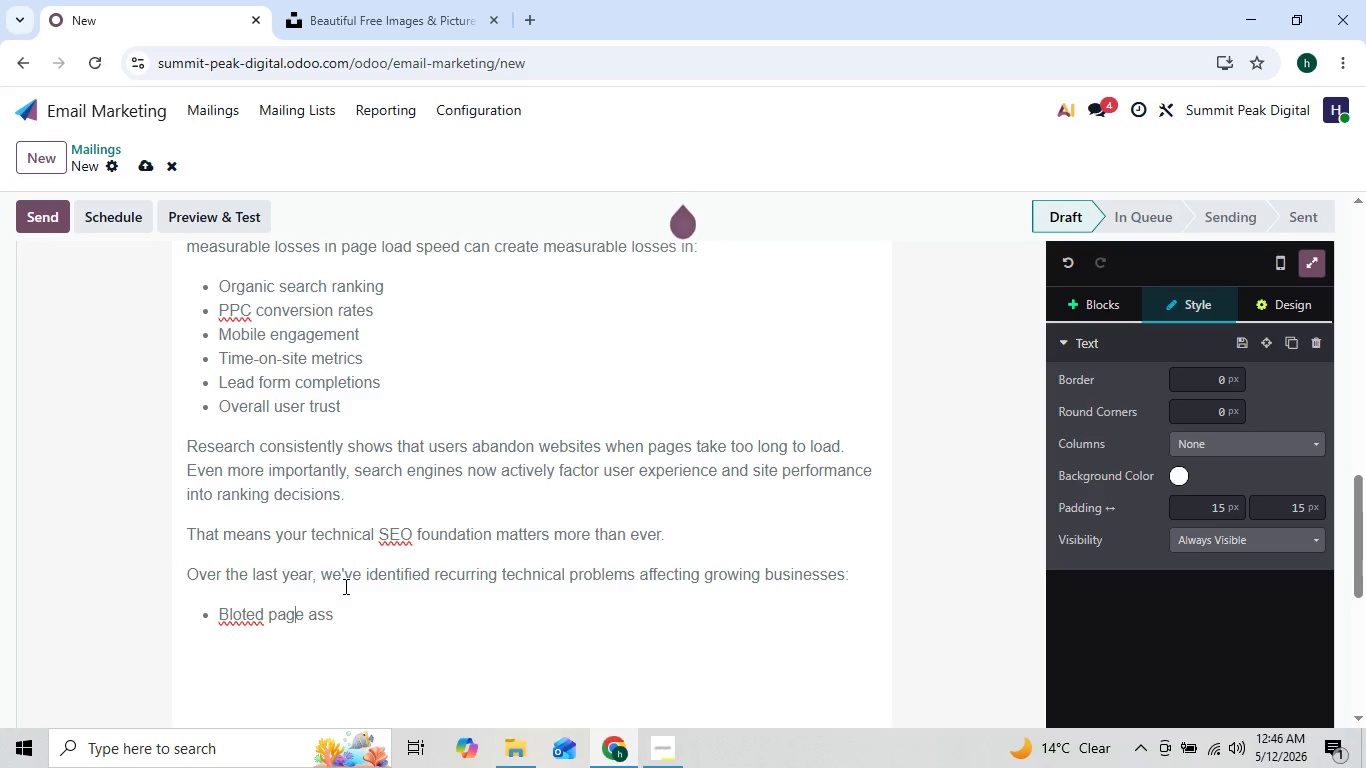 
key(ArrowRight)
 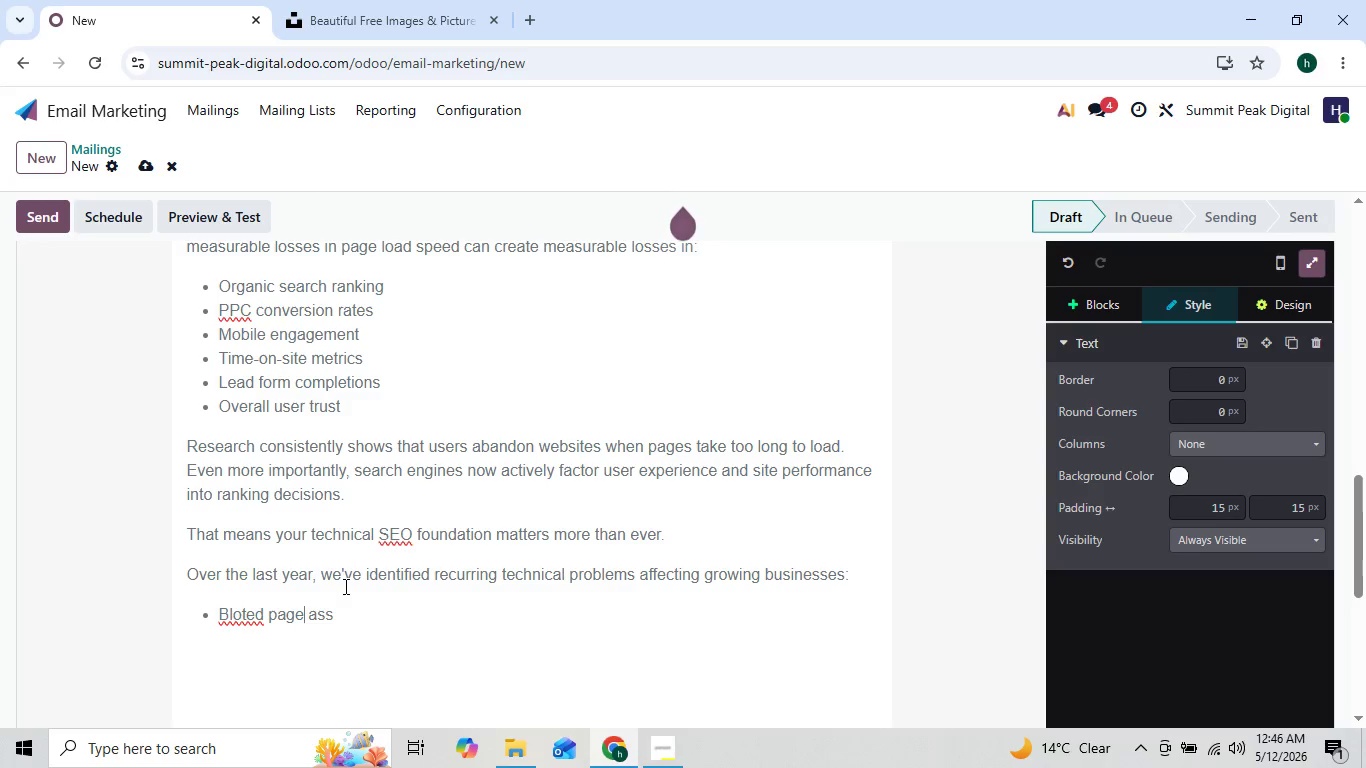 
key(ArrowRight)
 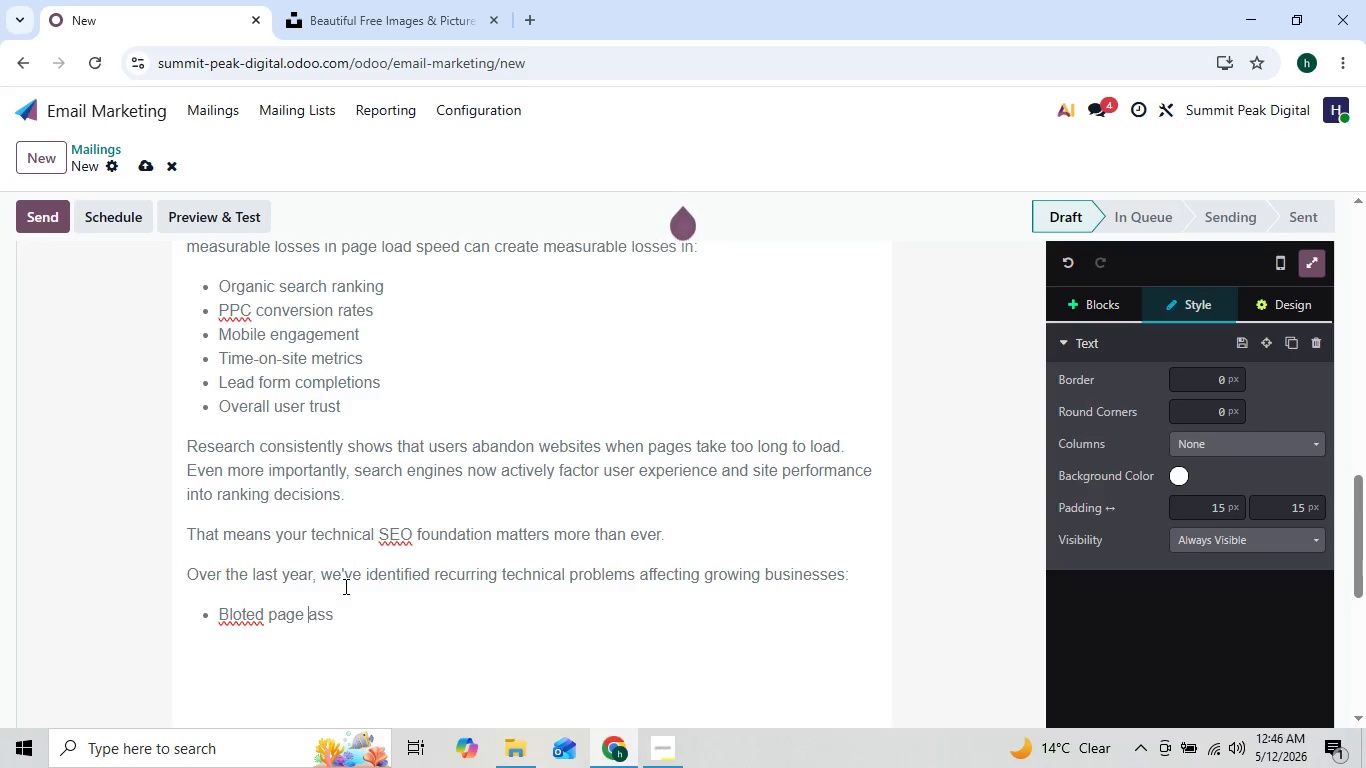 
key(ArrowRight)
 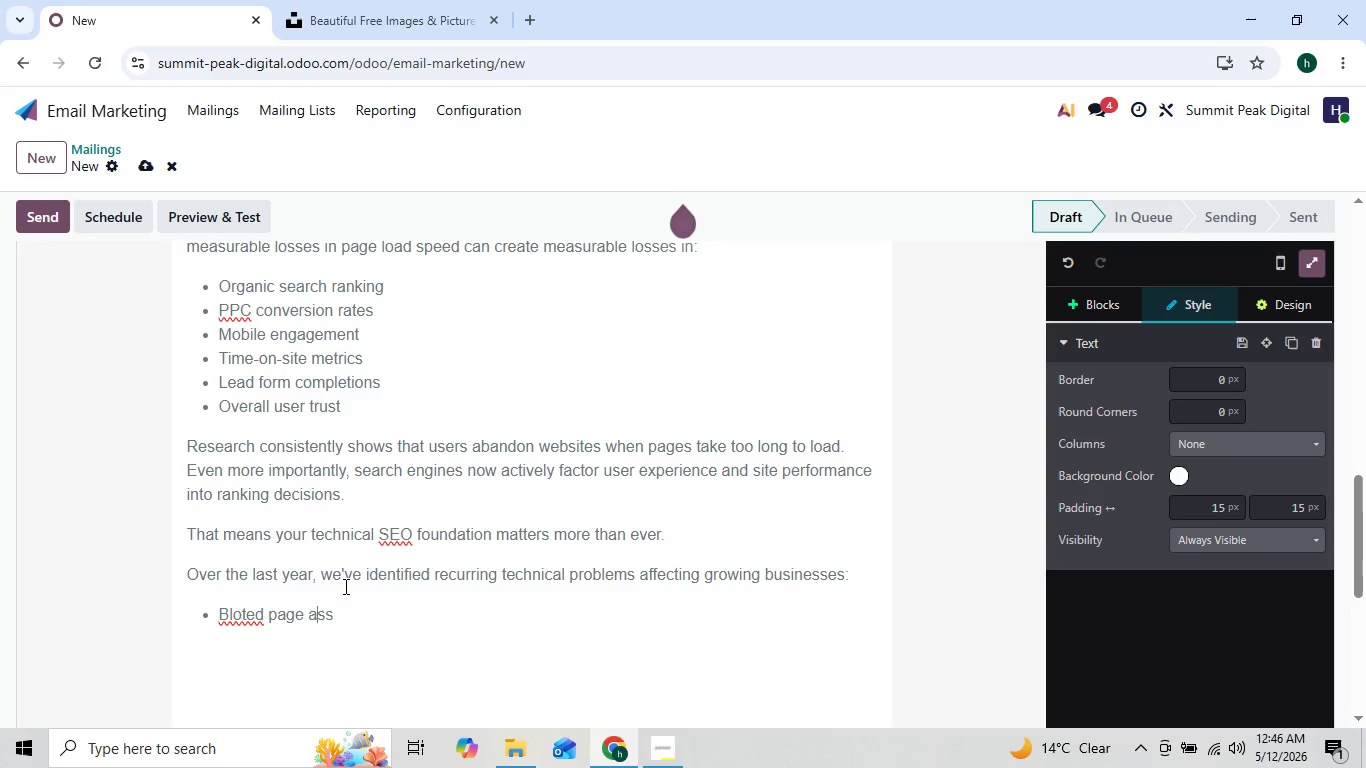 
key(ArrowRight)
 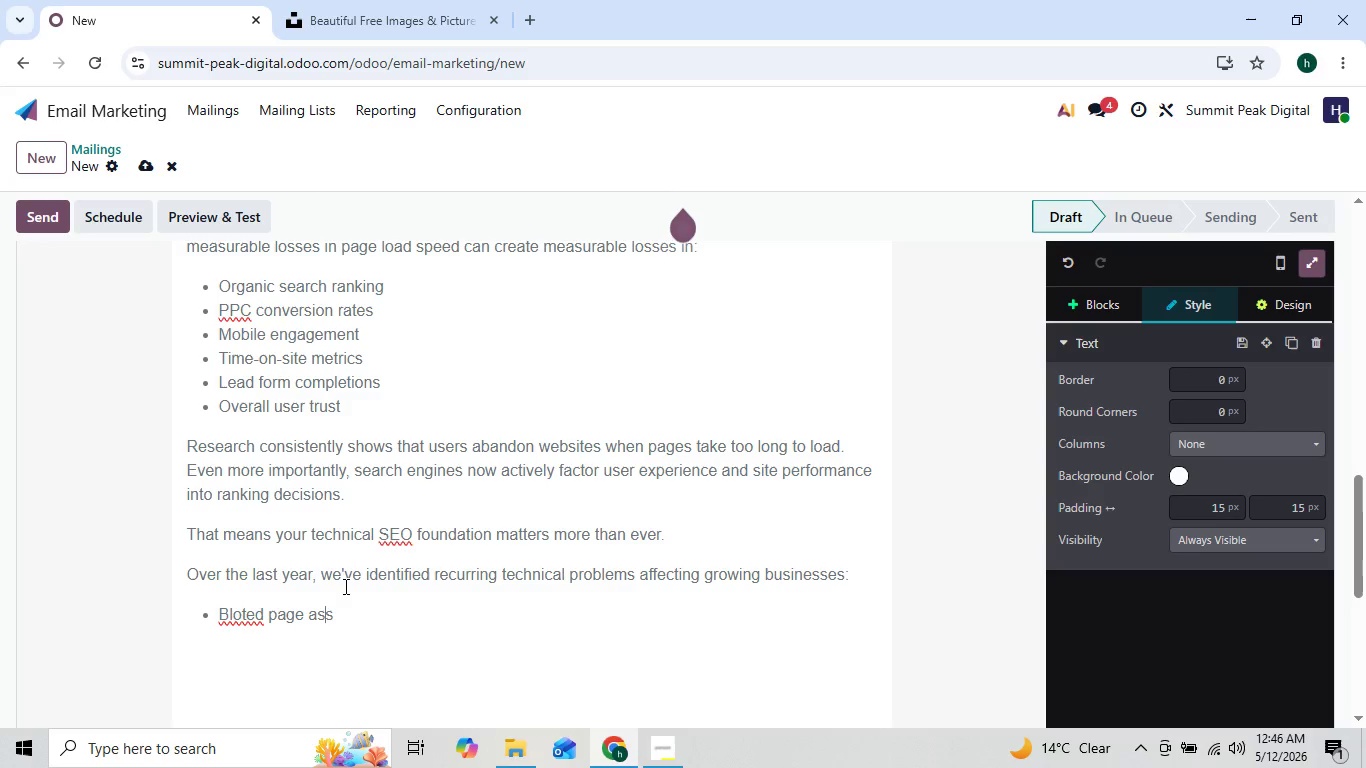 
key(ArrowRight)
 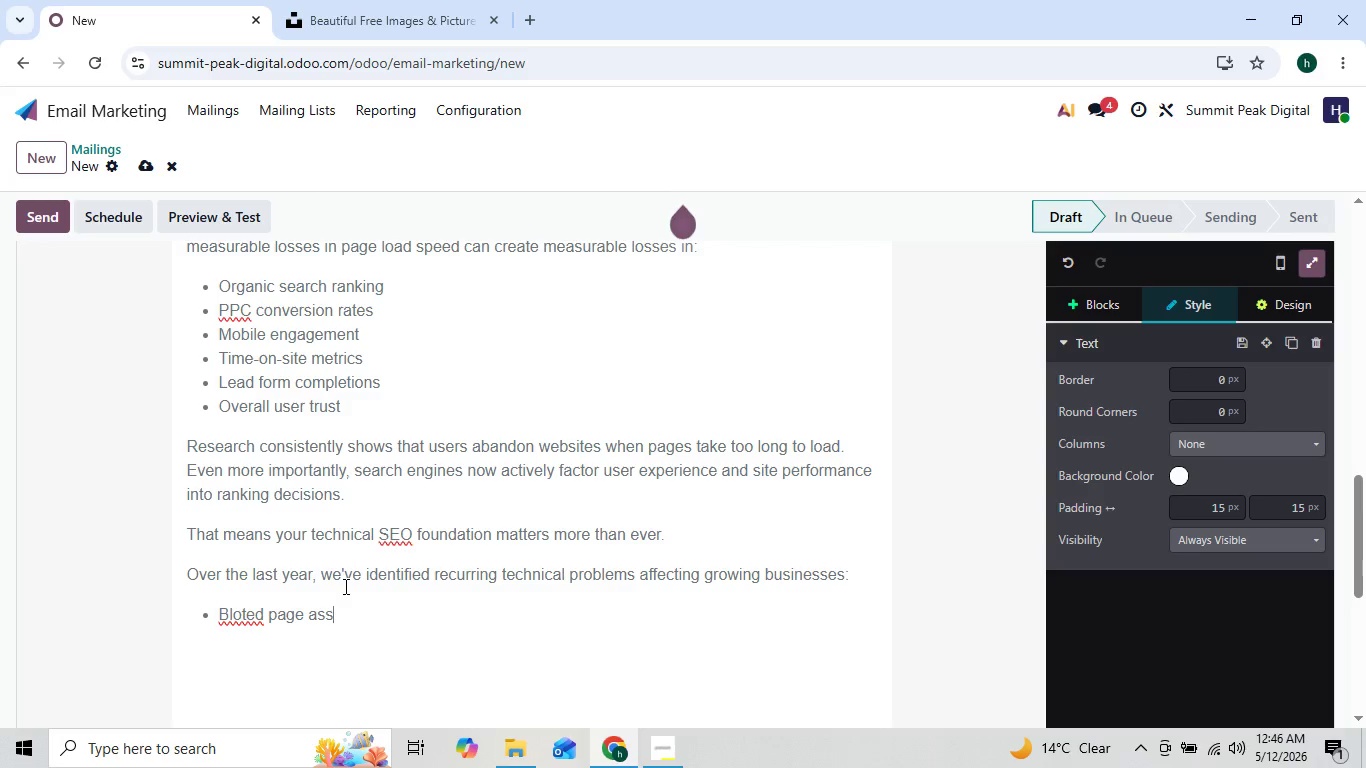 
type(ets slowing mobile devices)
 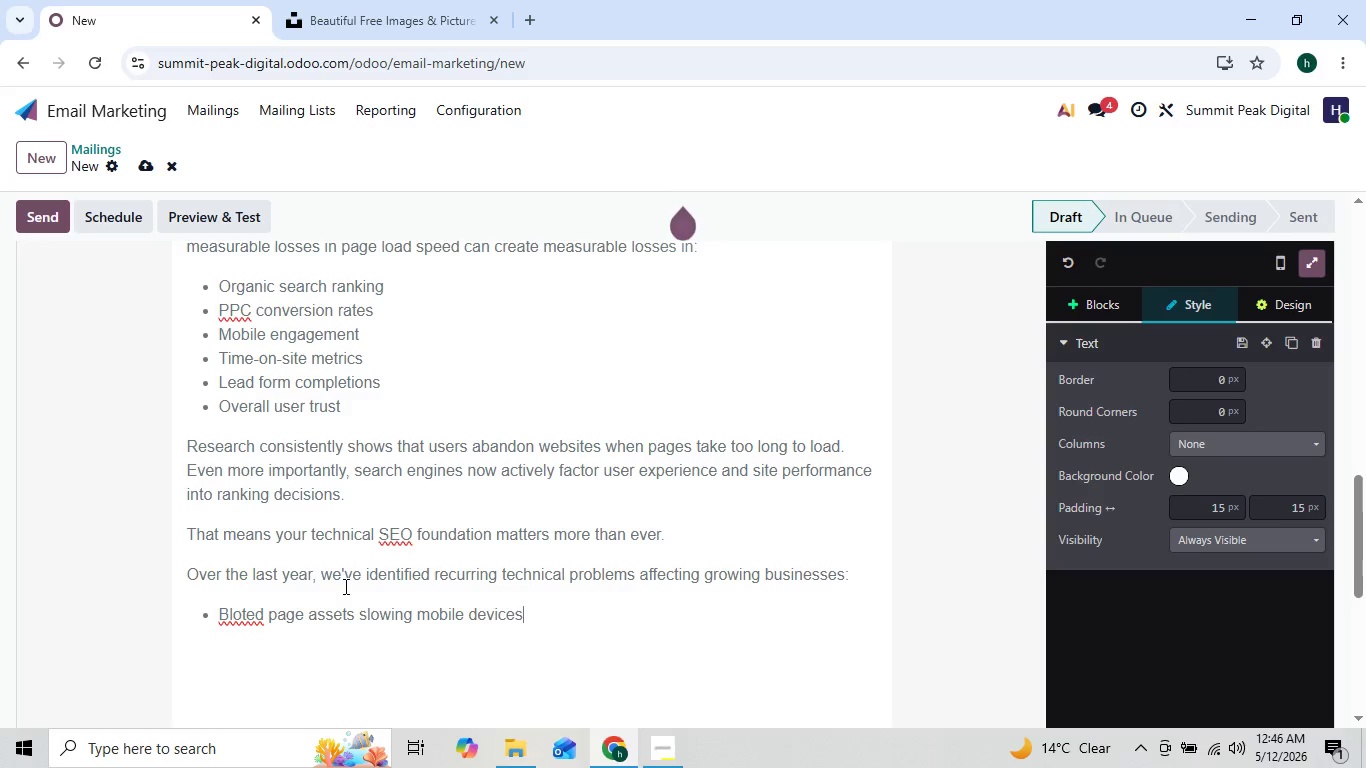 
key(Enter)
 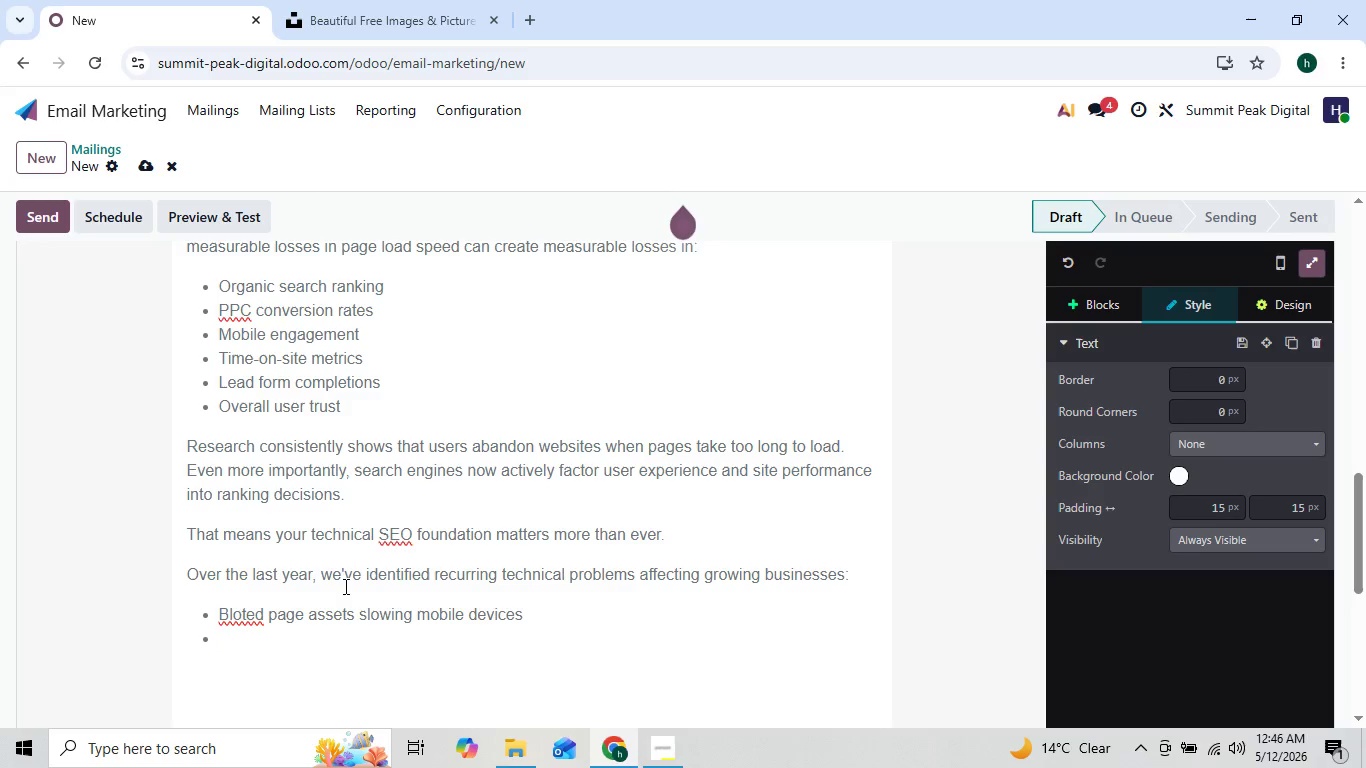 
type(Unoptimized image)
 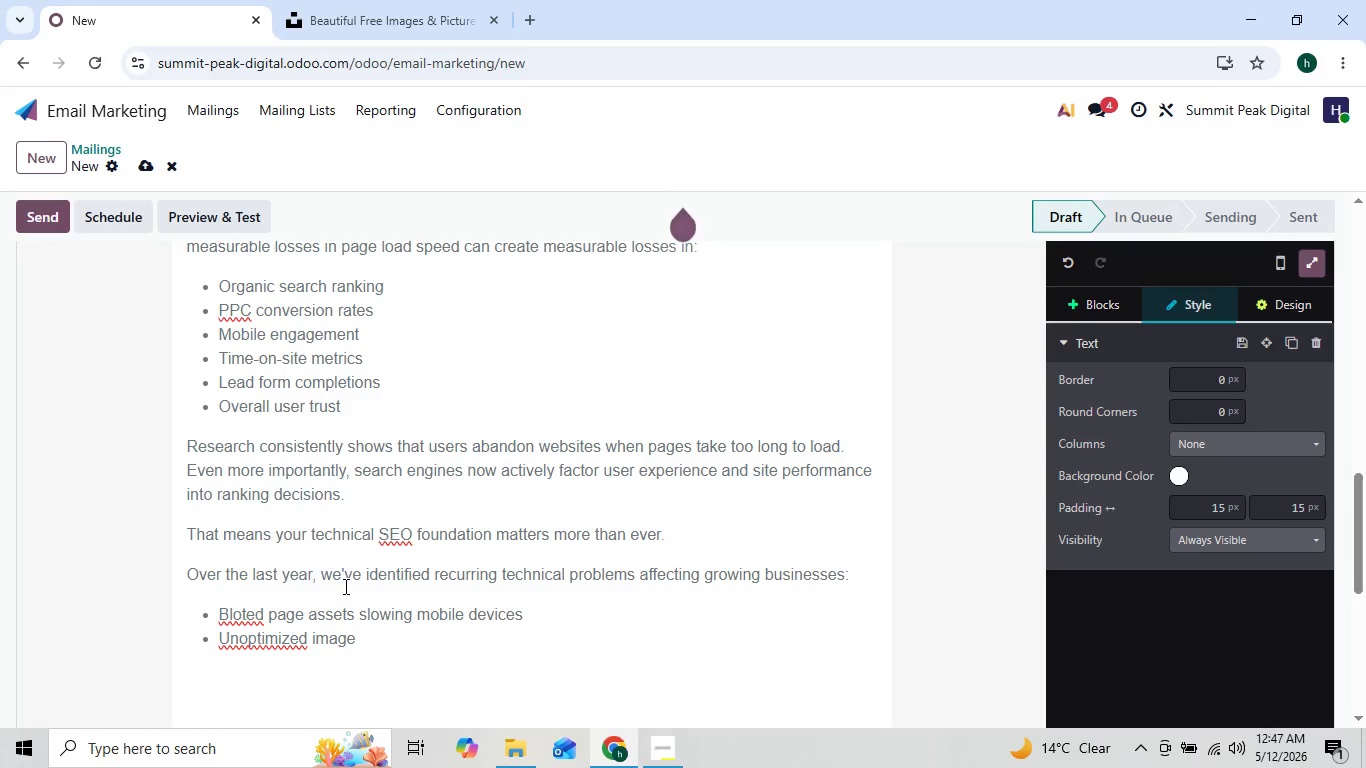 
key(ArrowLeft)
 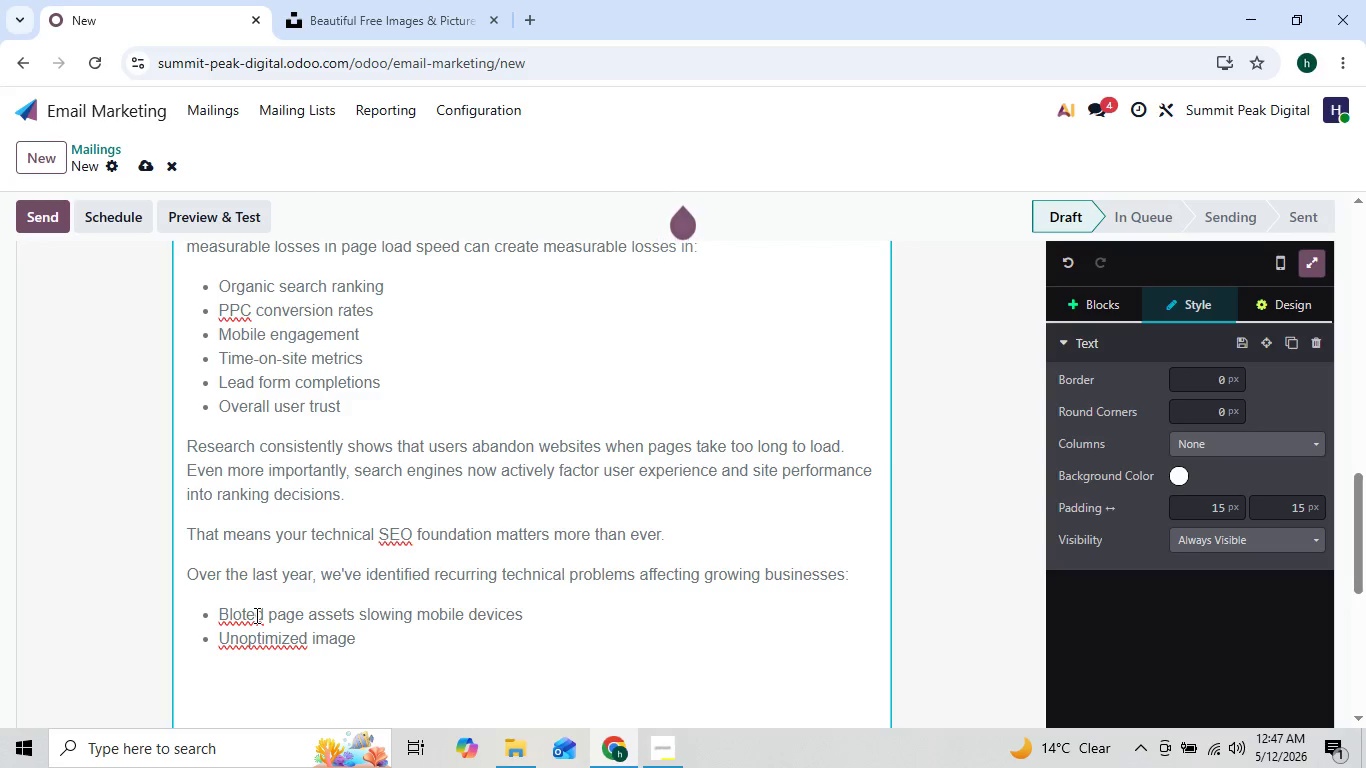 
wait(6.73)
 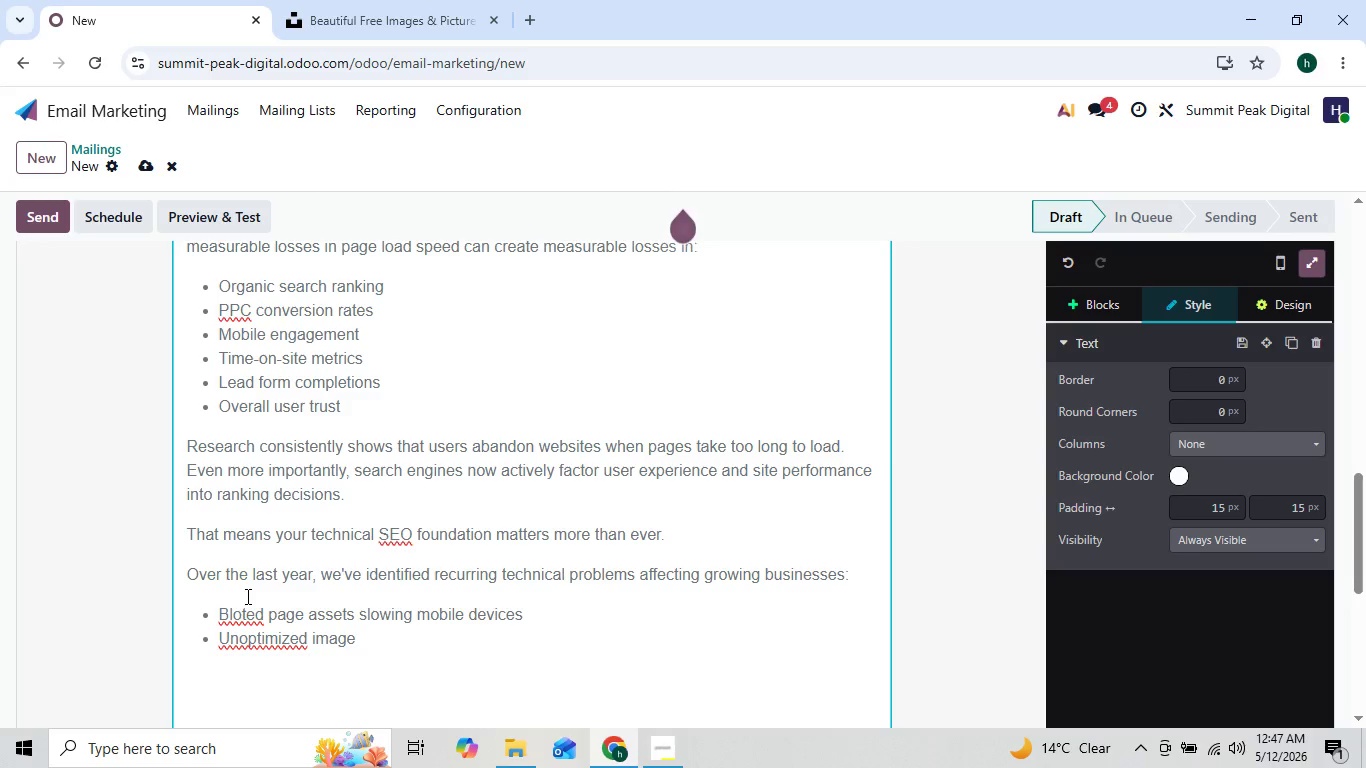 
left_click([241, 612])
 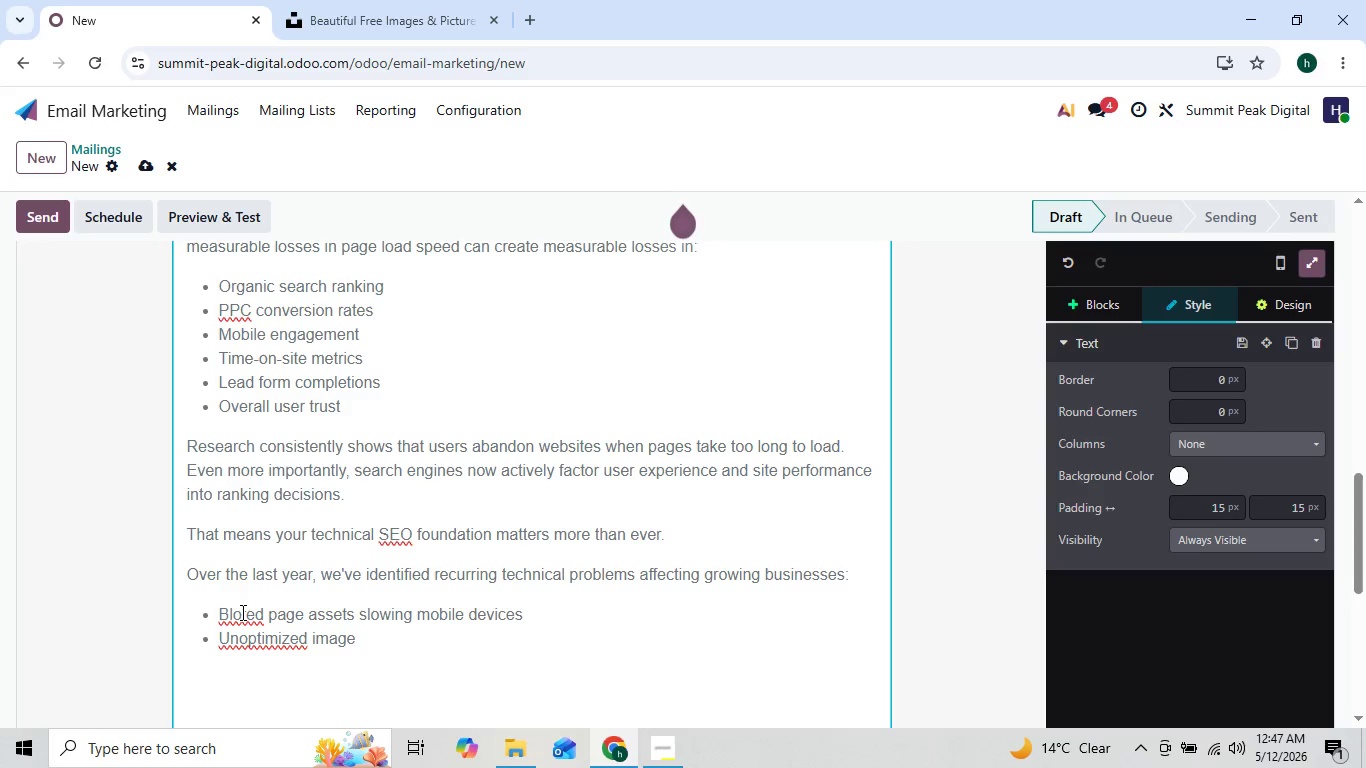 
key(A)
 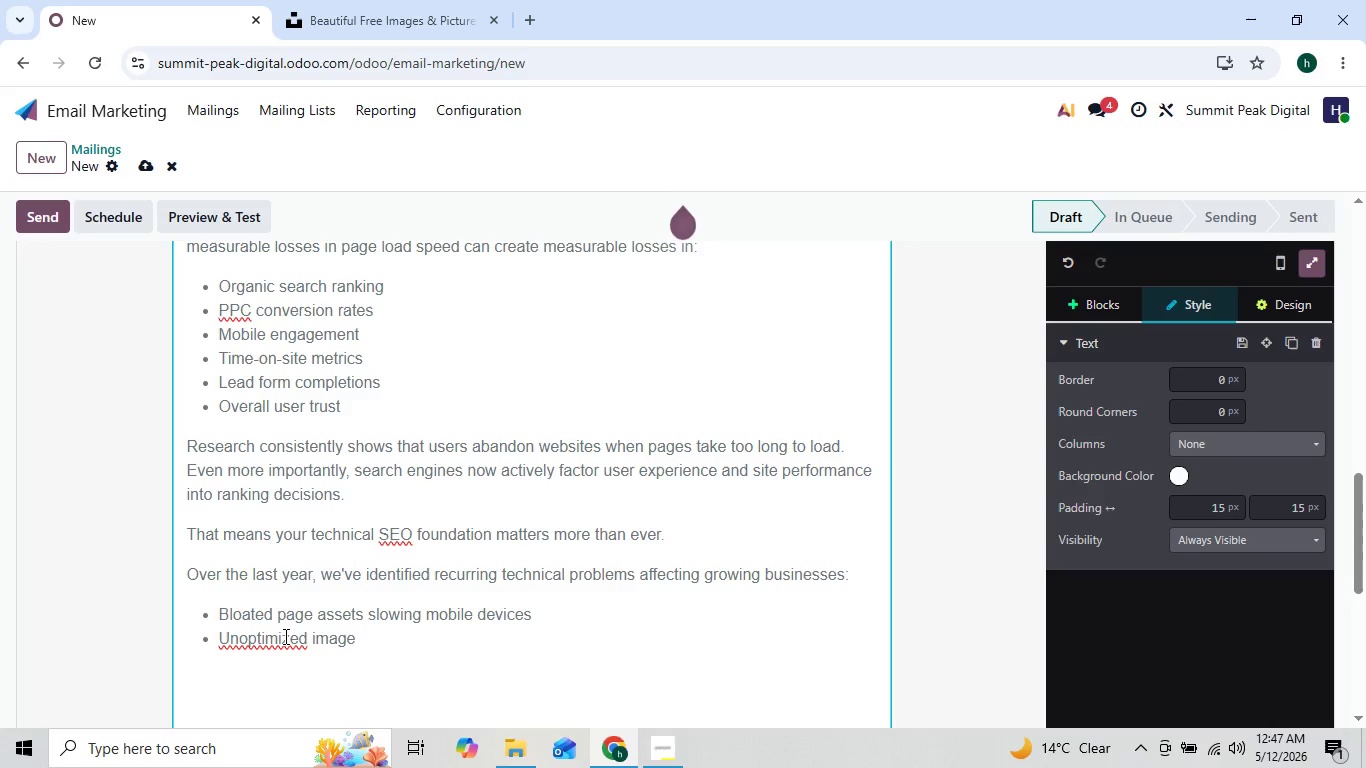 
left_click([303, 637])
 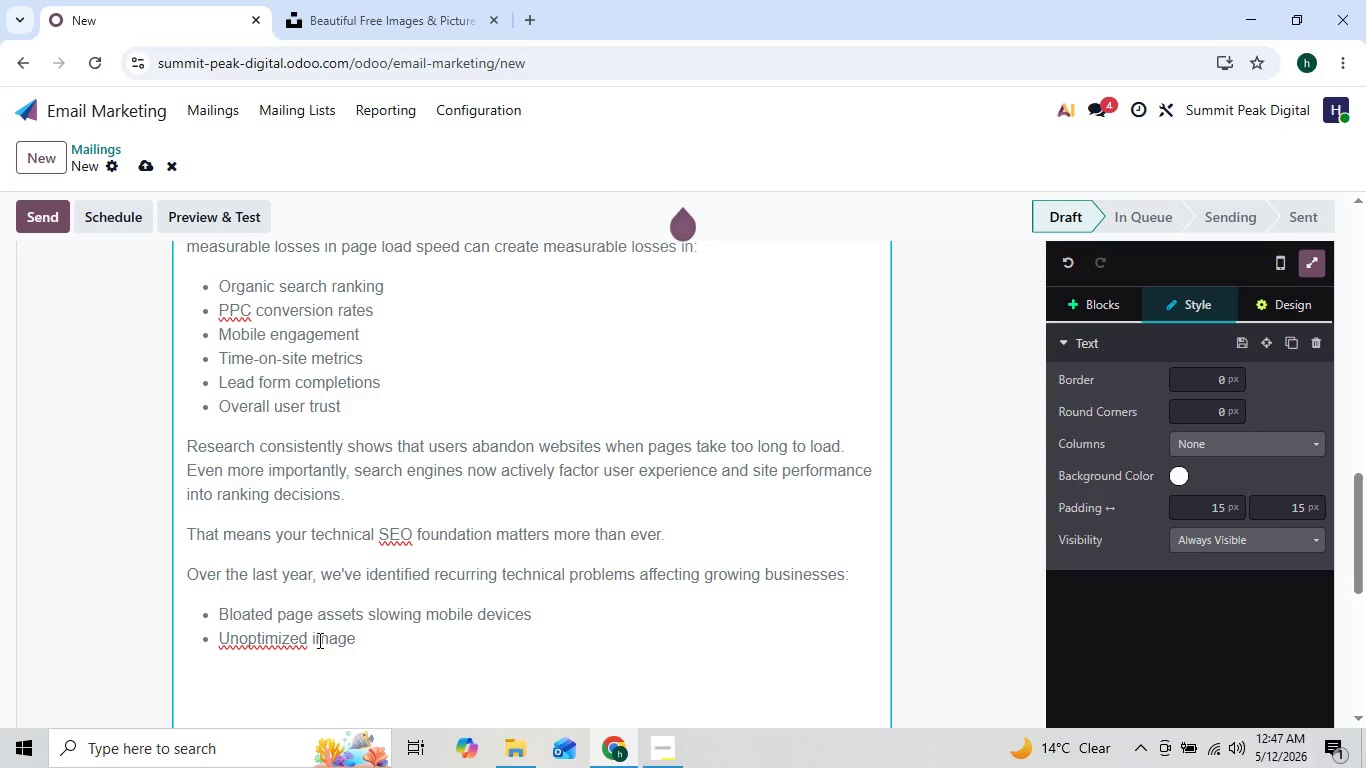 
wait(6.83)
 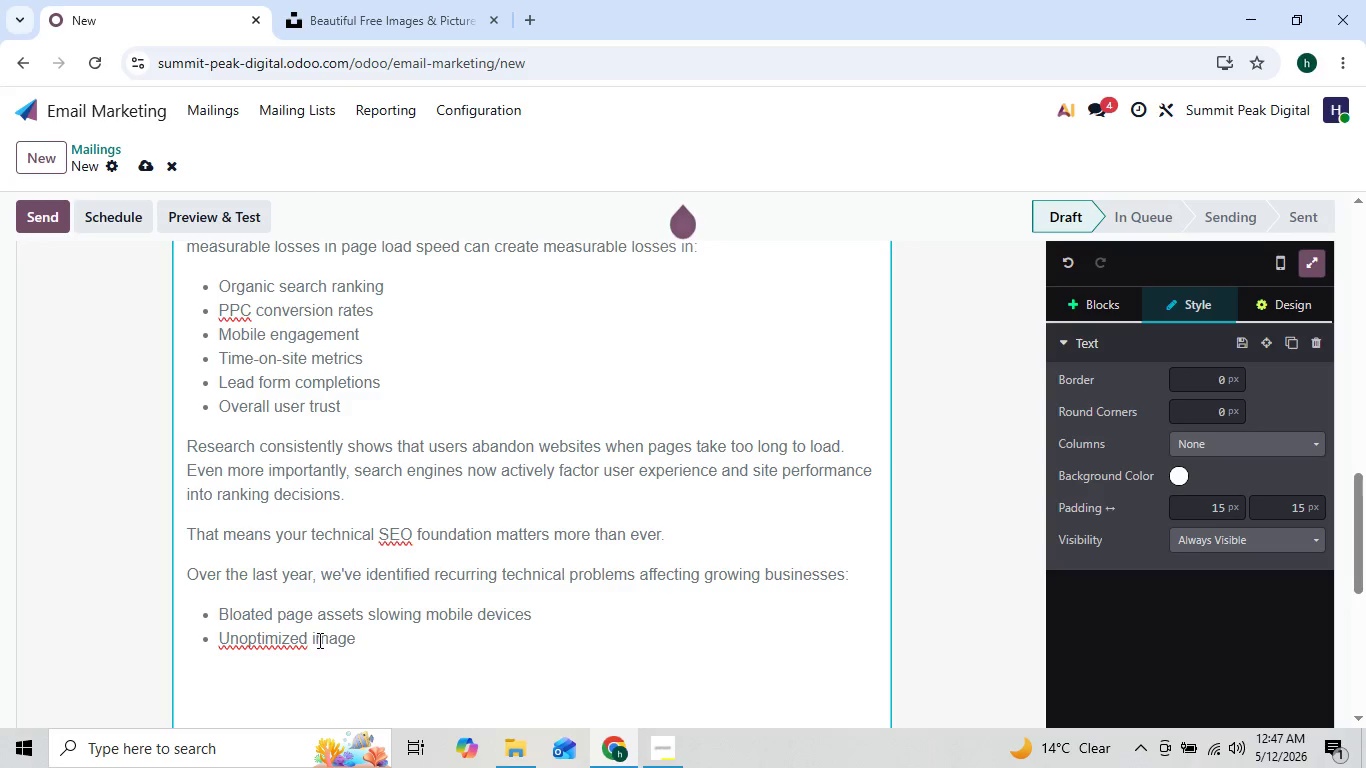 
left_click([293, 643])
 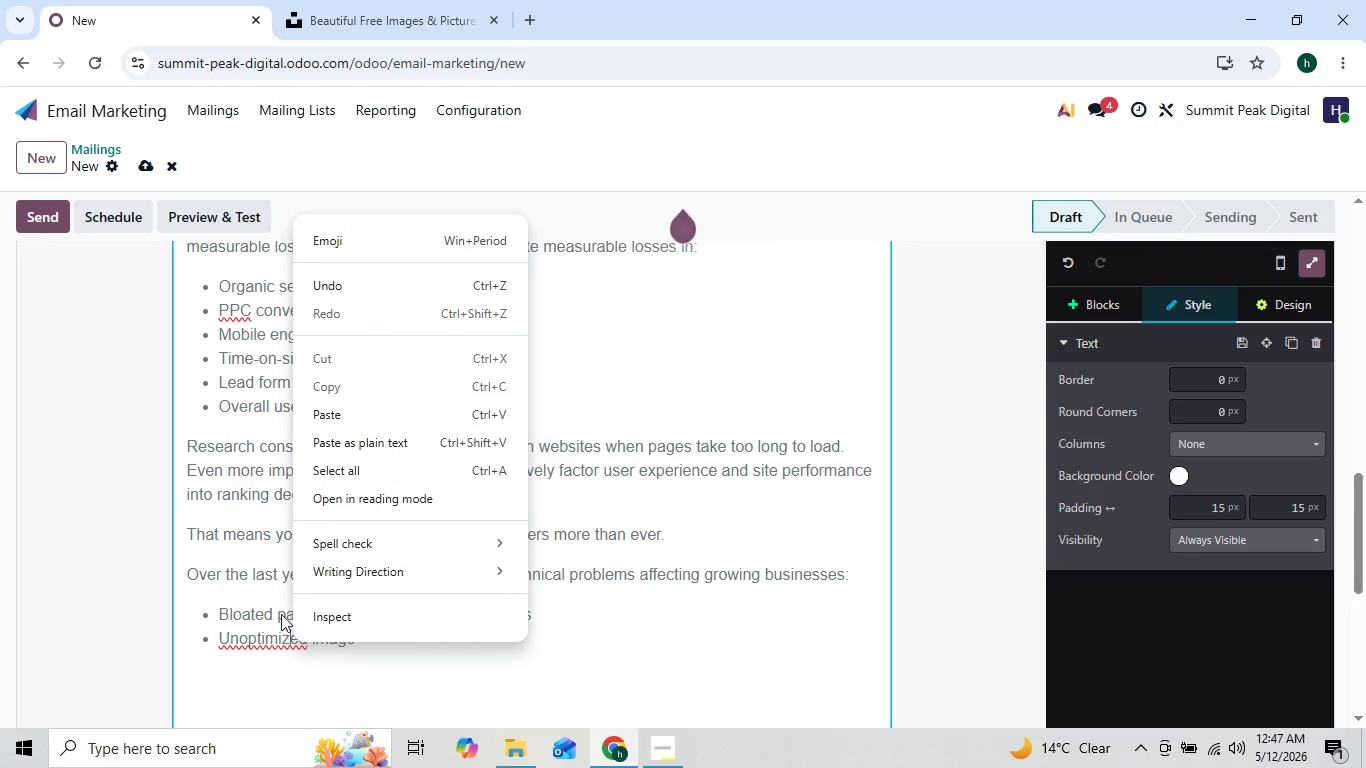 
left_click([255, 632])
 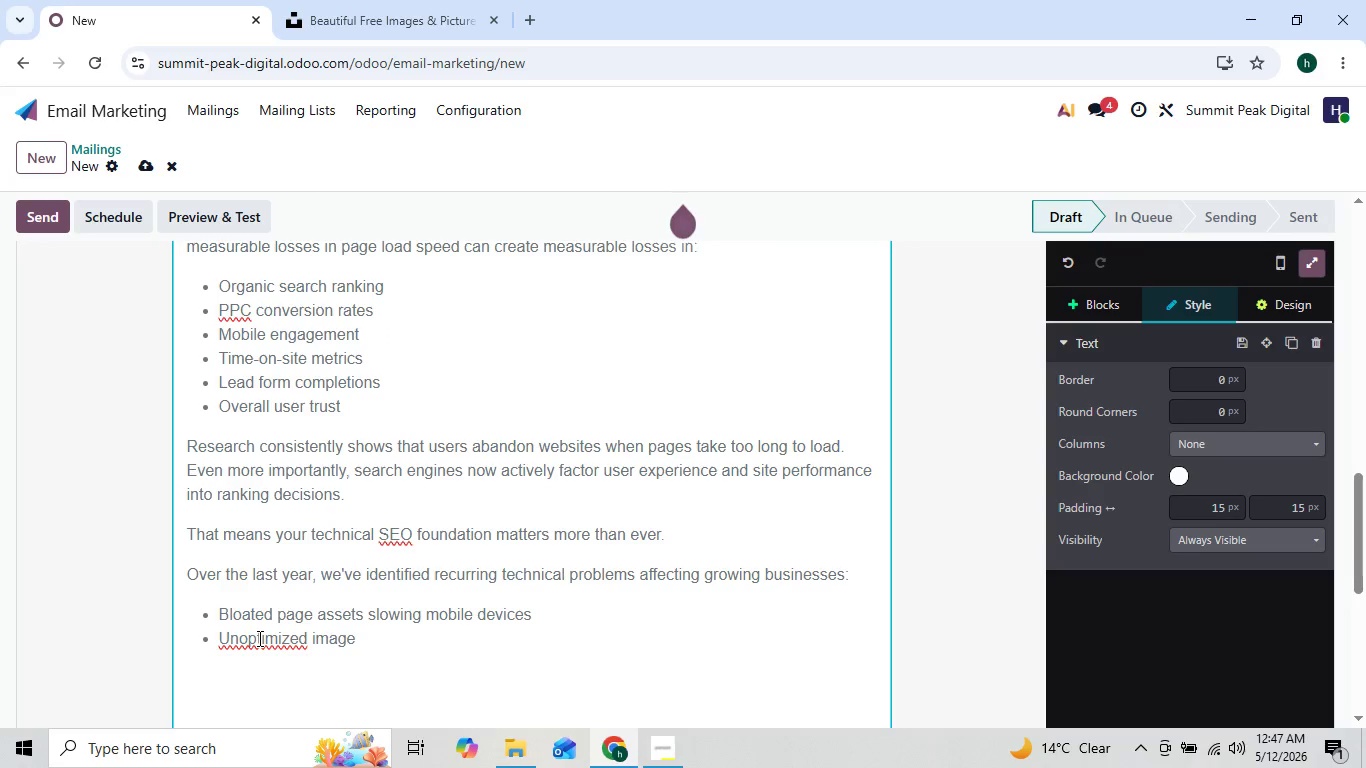 
right_click([258, 638])
 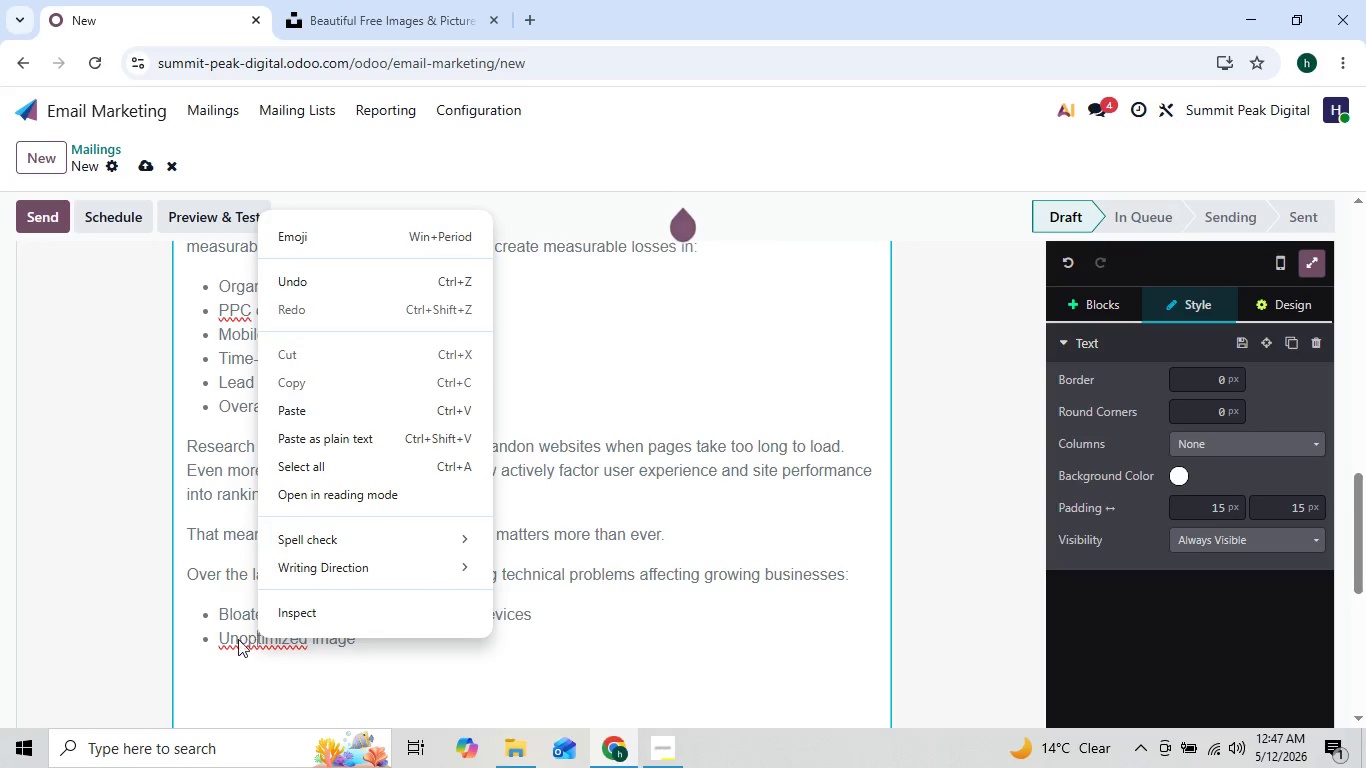 
left_click([237, 639])
 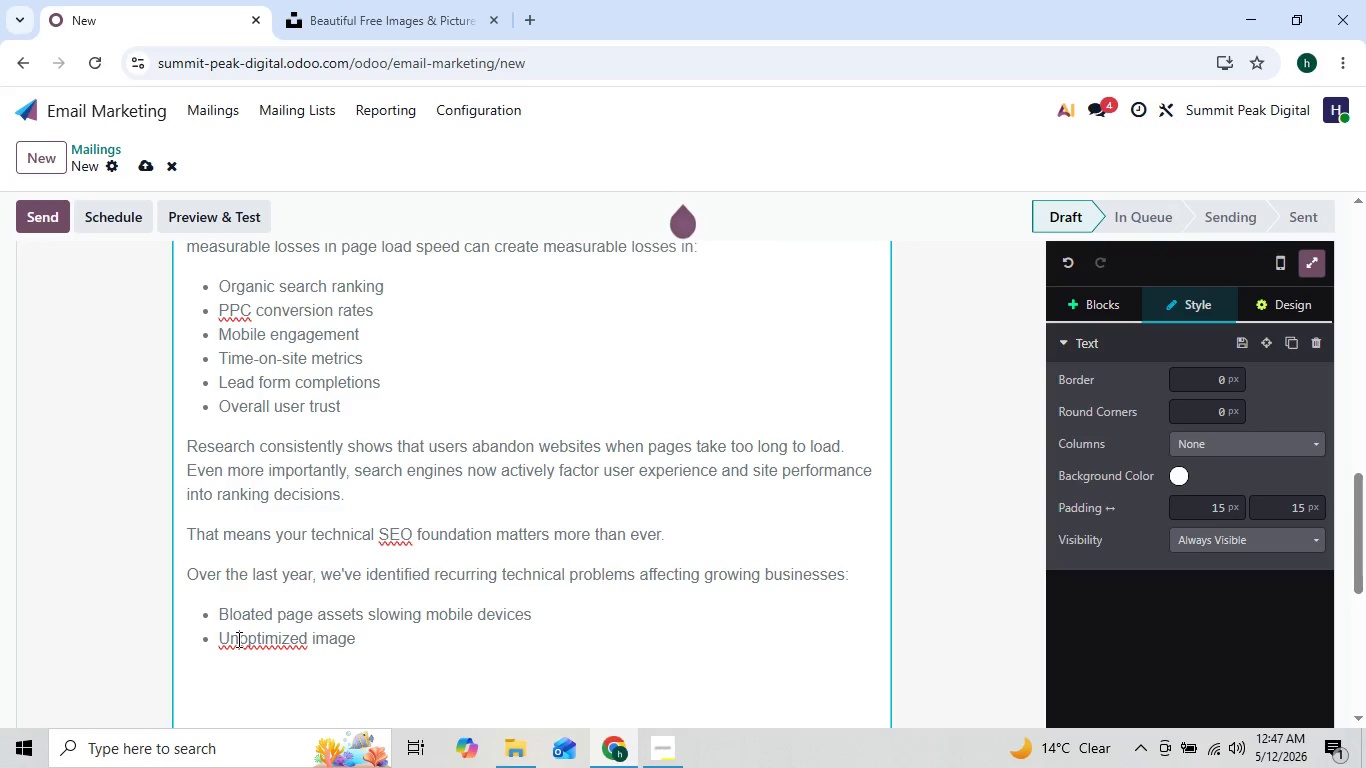 
right_click([237, 639])
 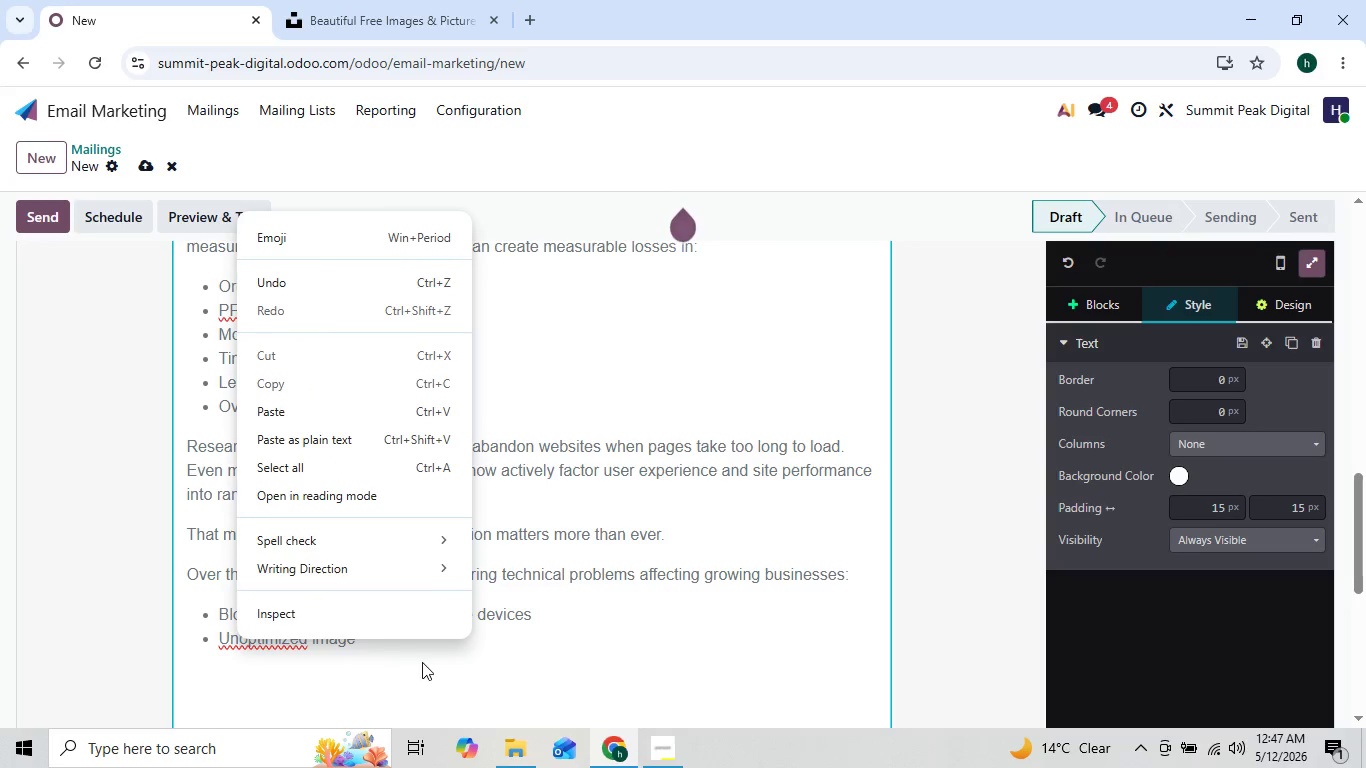 
left_click([422, 662])
 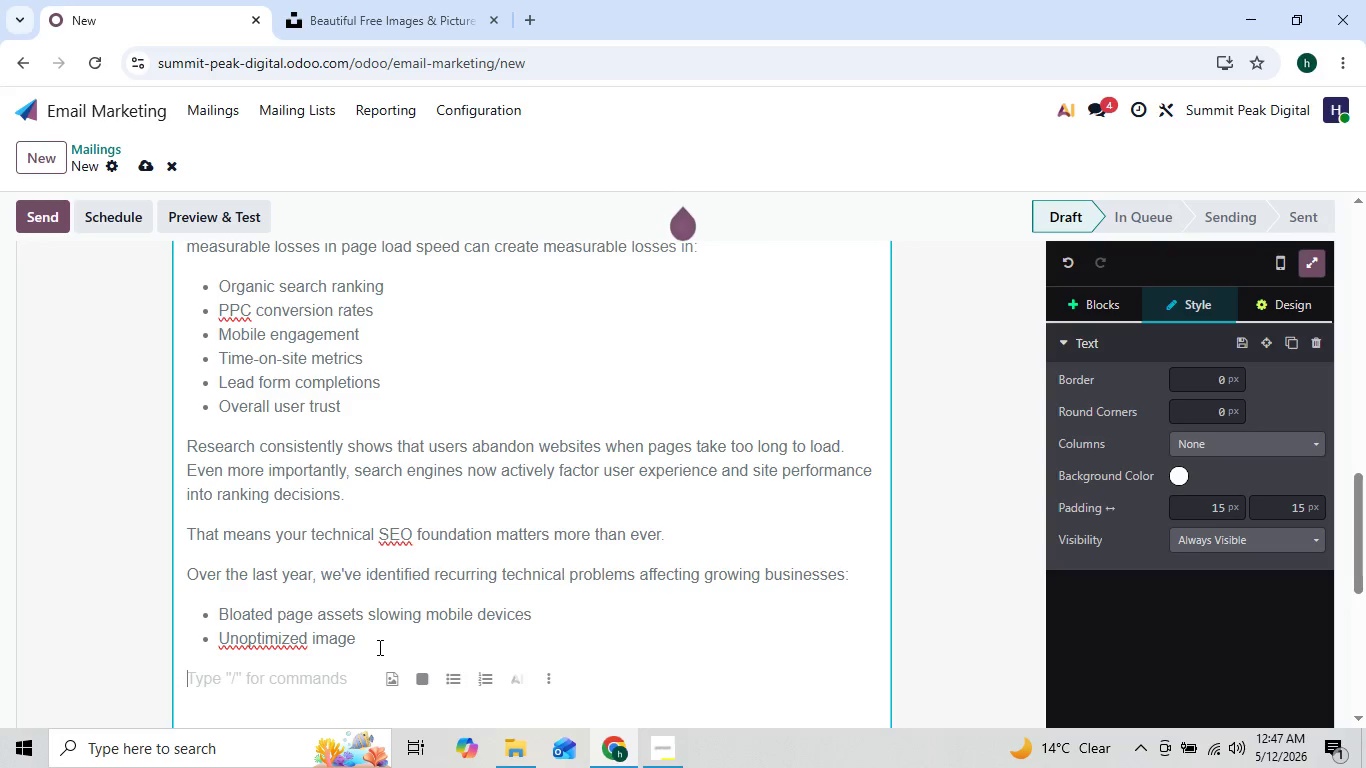 
left_click([378, 647])
 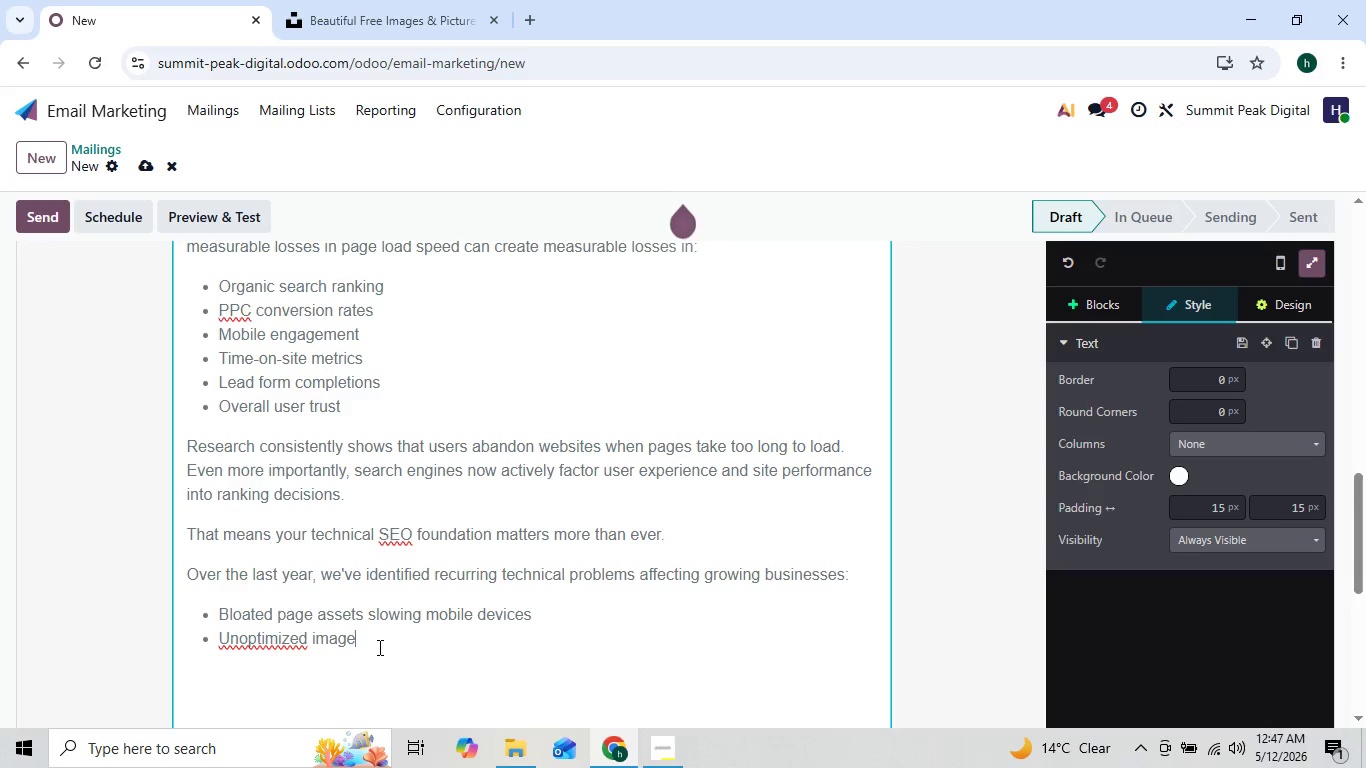 
key(Space)
 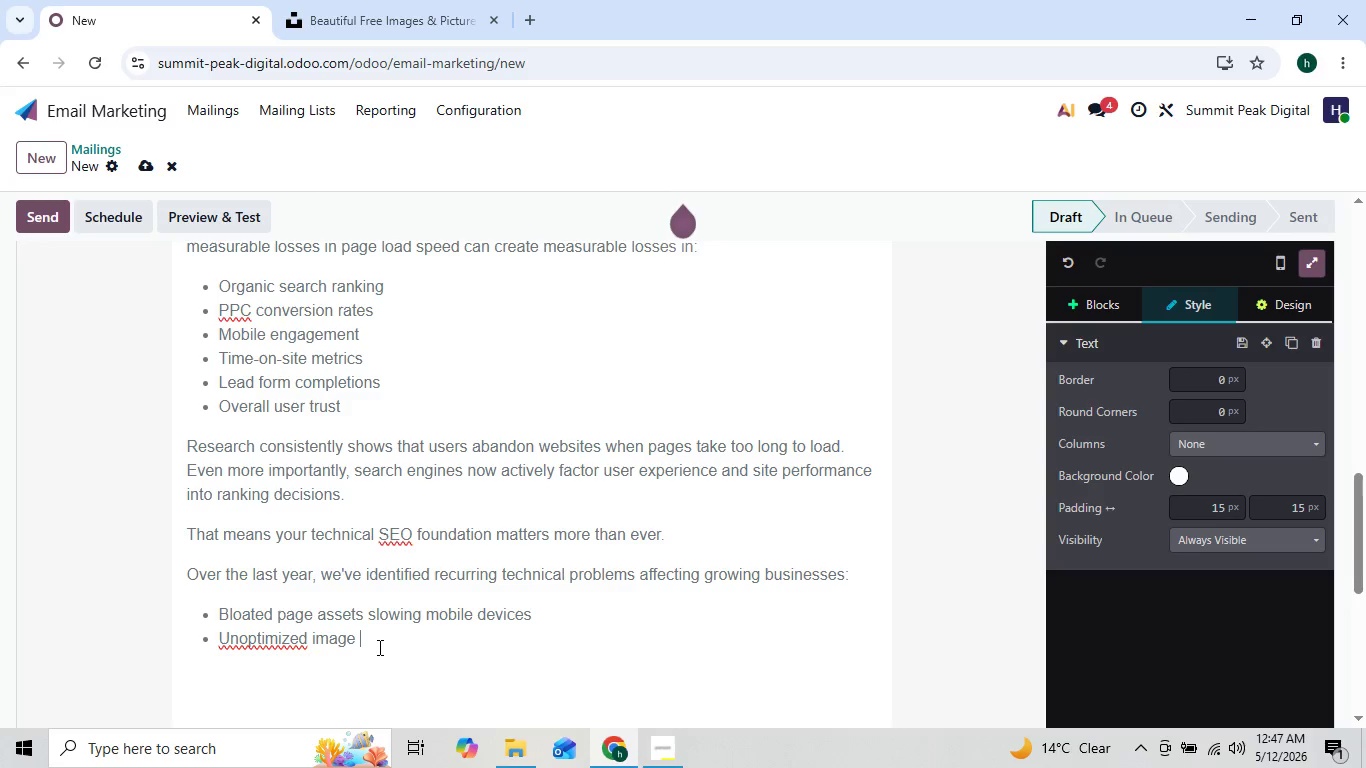 
type(delivery)
 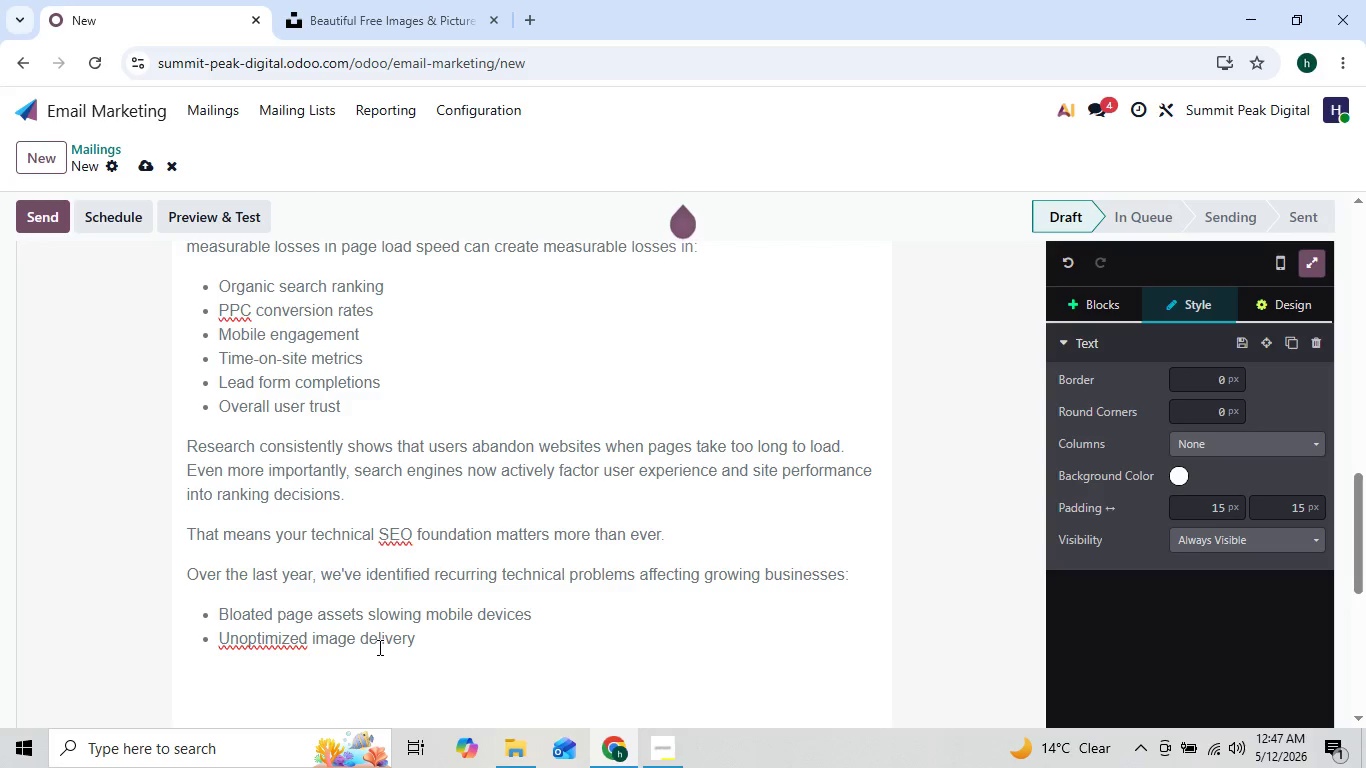 
key(Enter)
 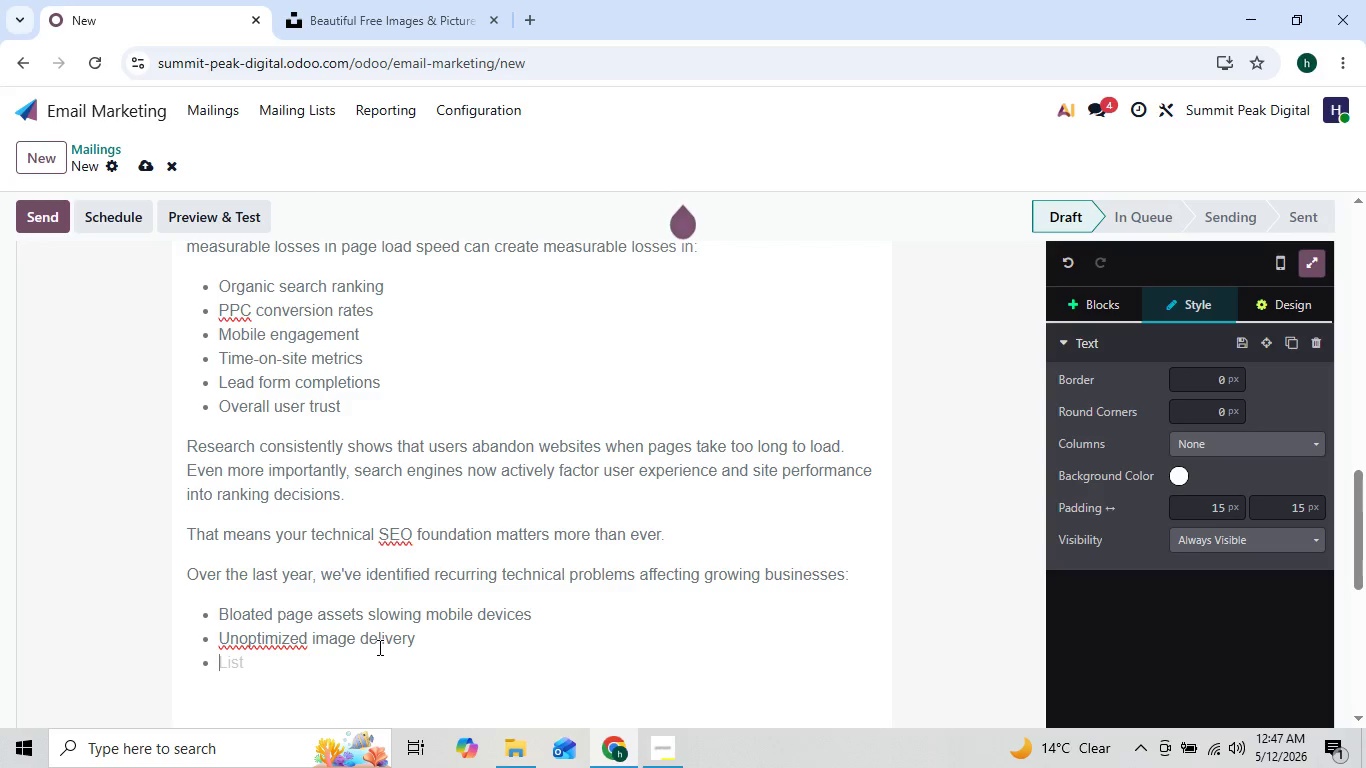 
type(Broken re)
 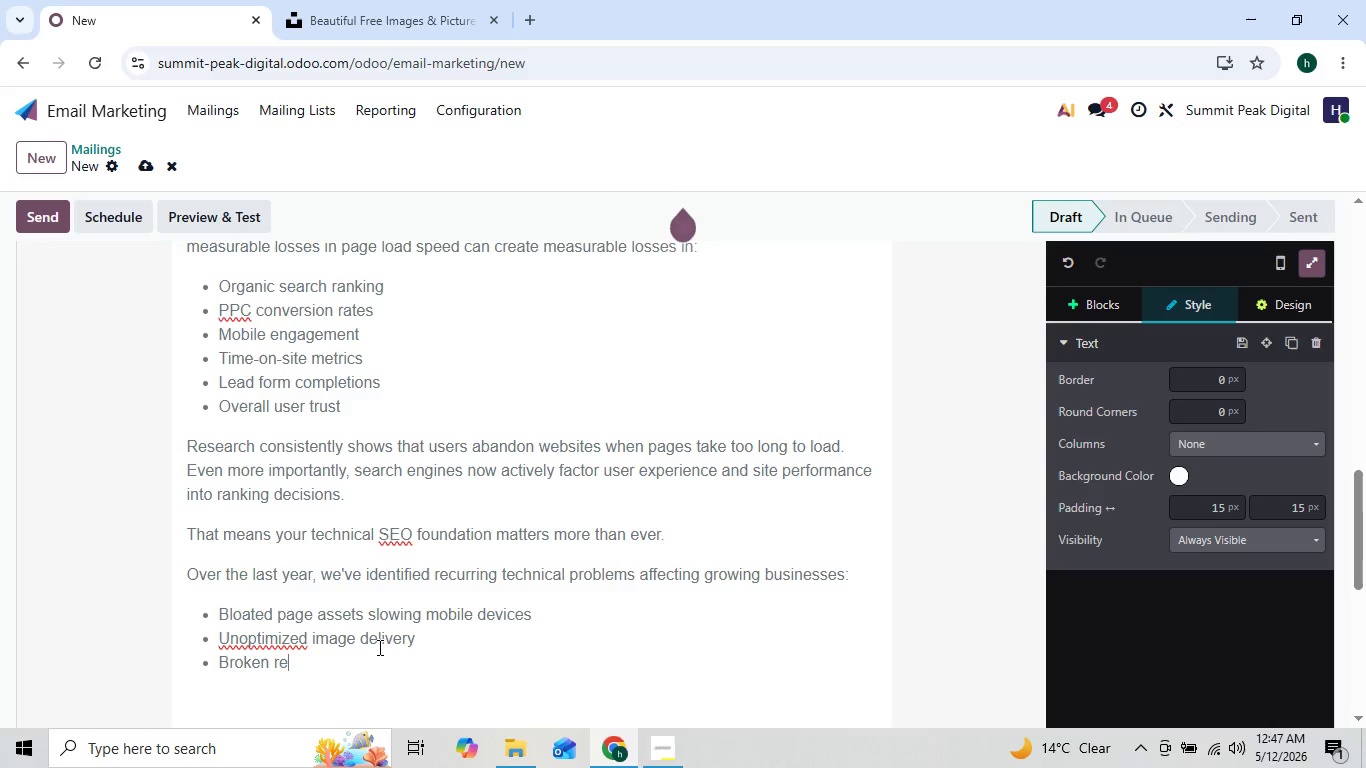 
type(dir)
 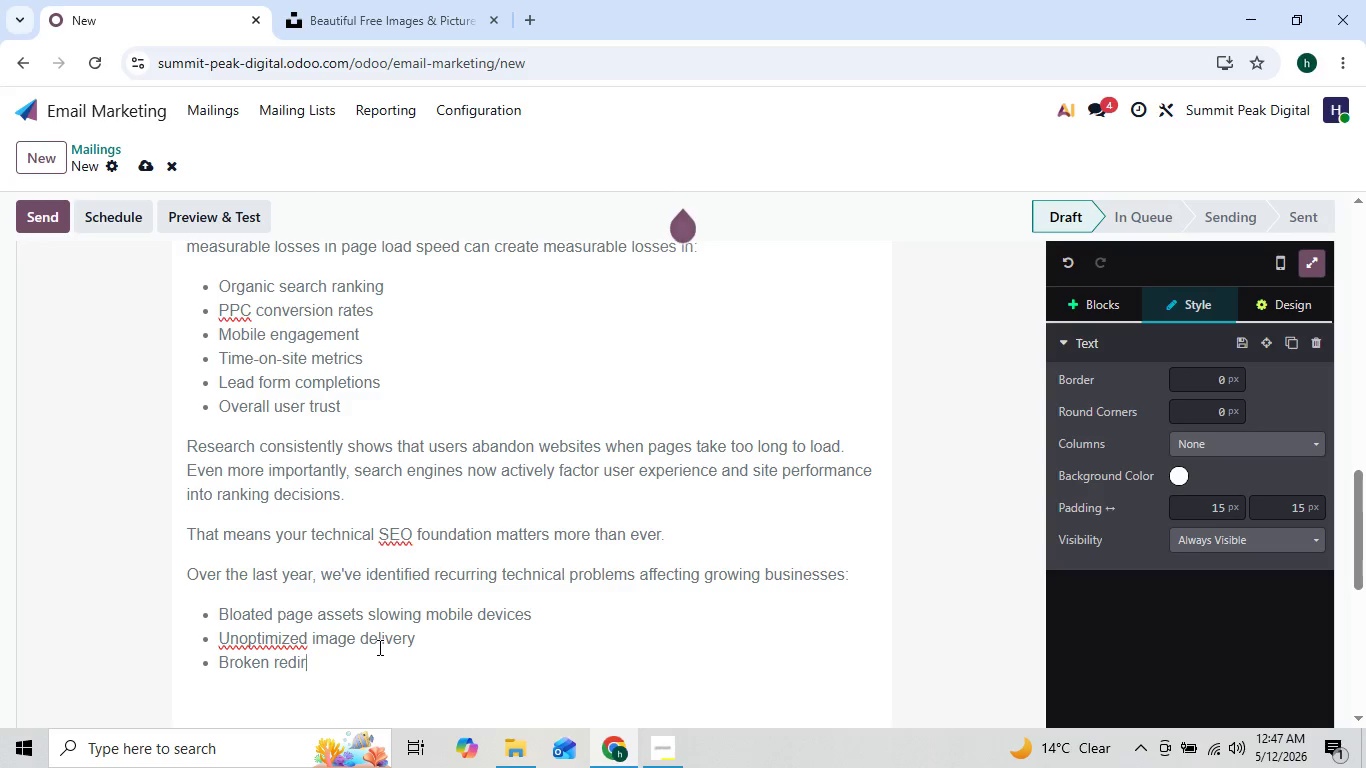 
type(ect)
 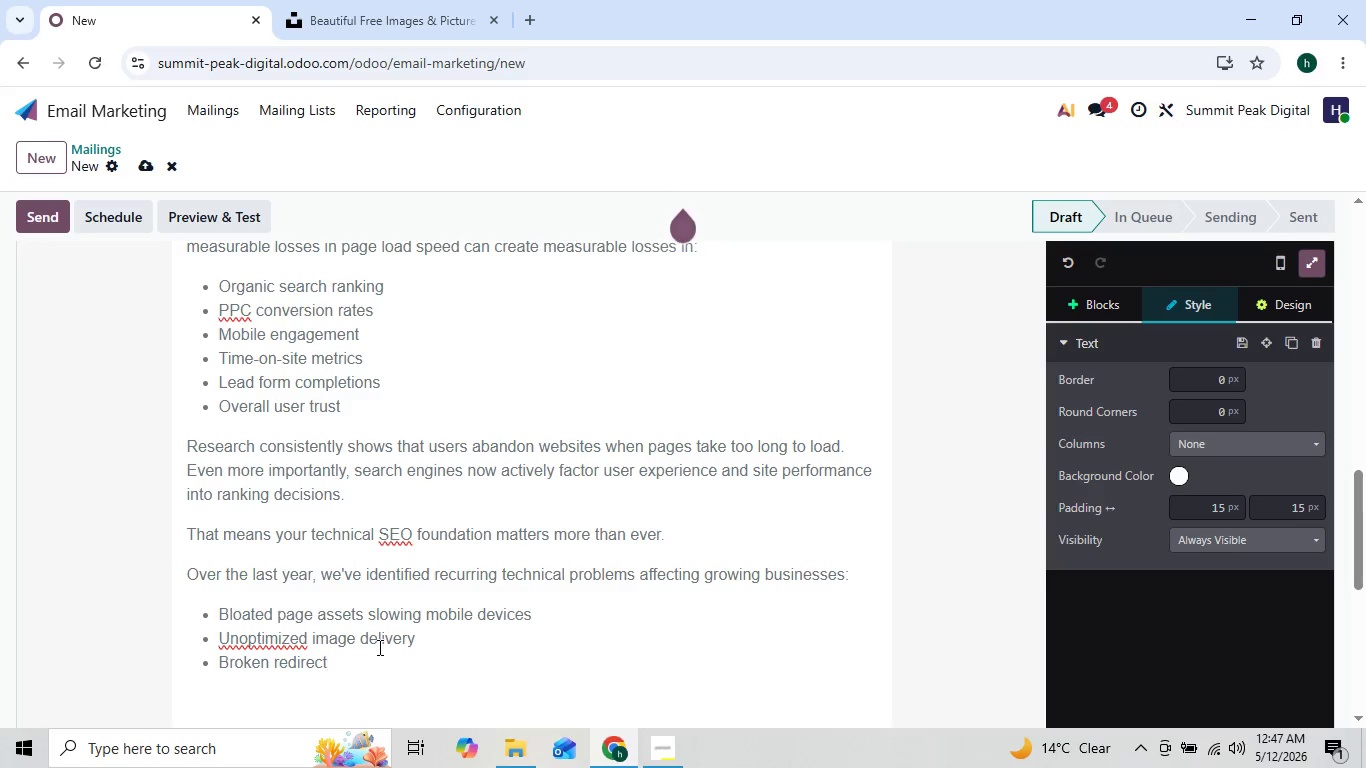 
key(ArrowLeft)
 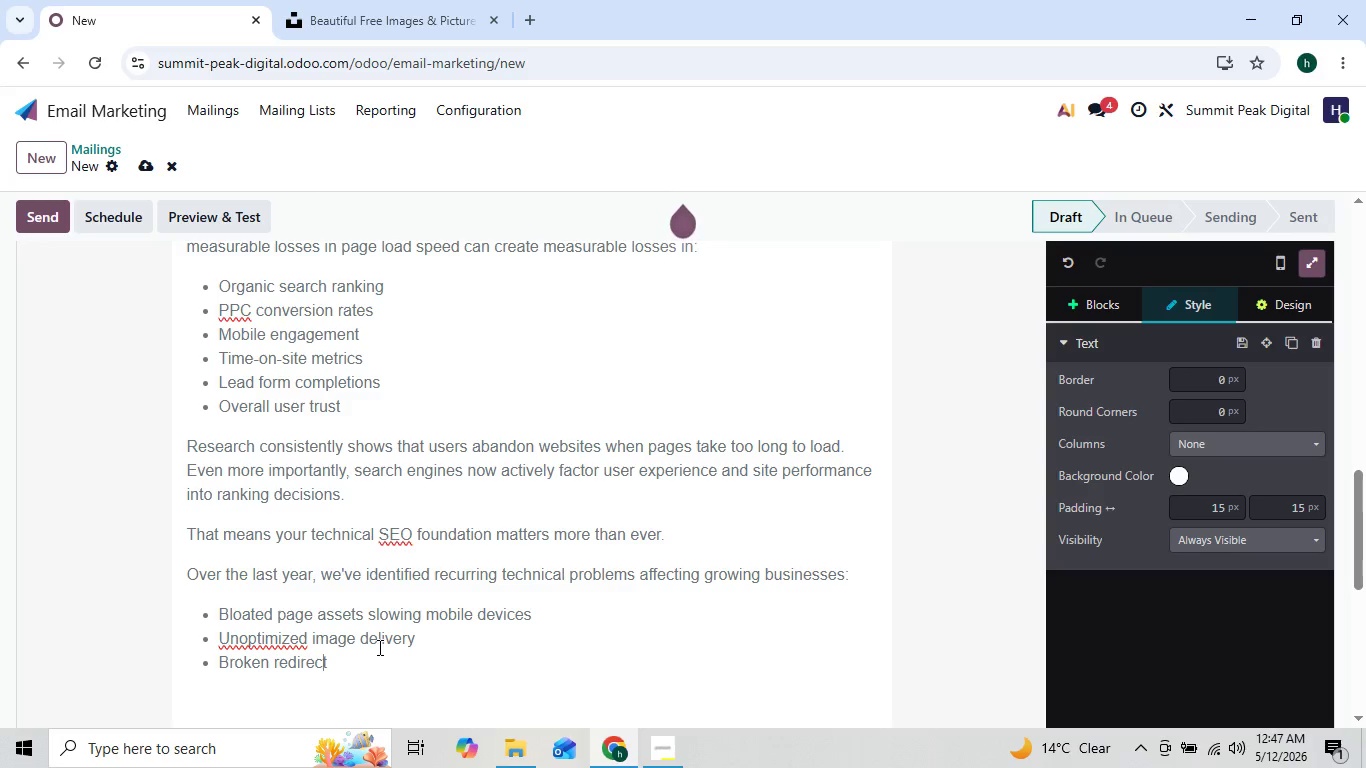 
key(ArrowLeft)
 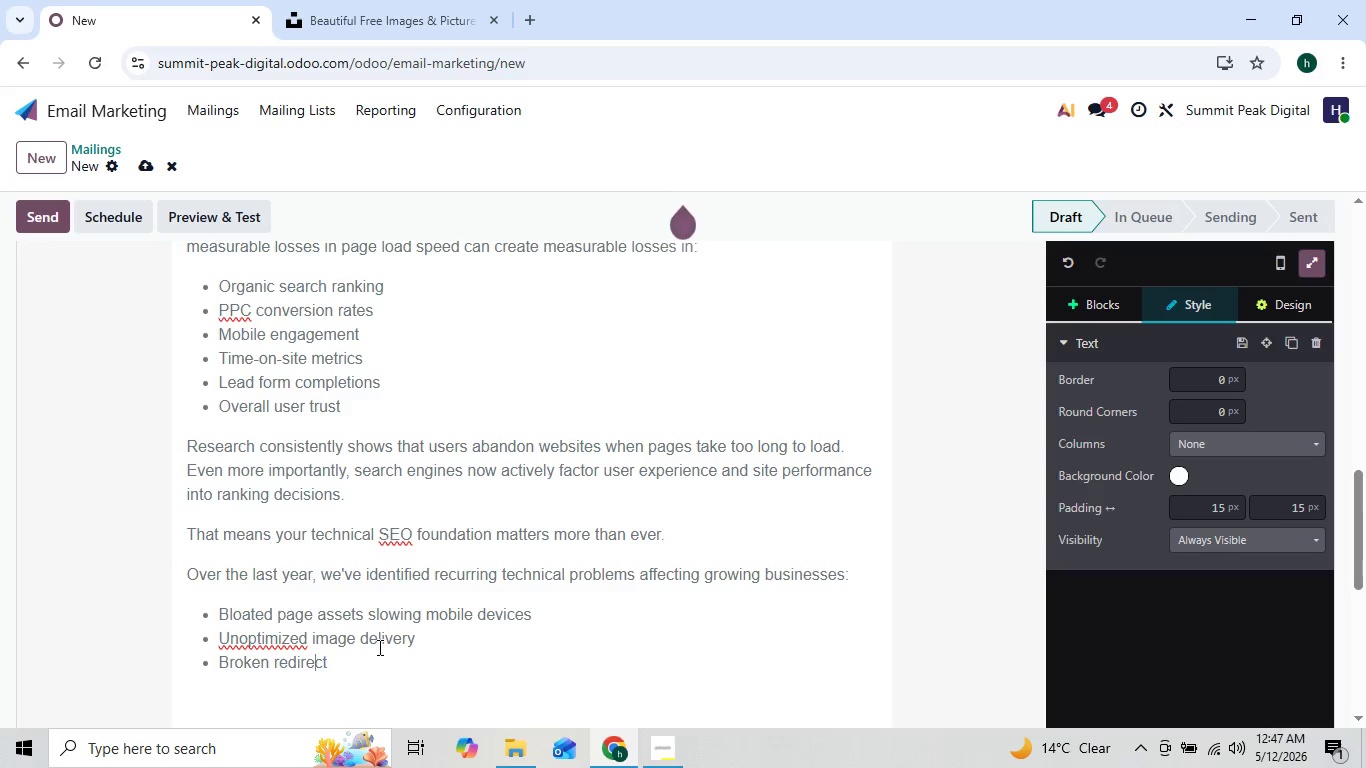 
key(ArrowLeft)
 